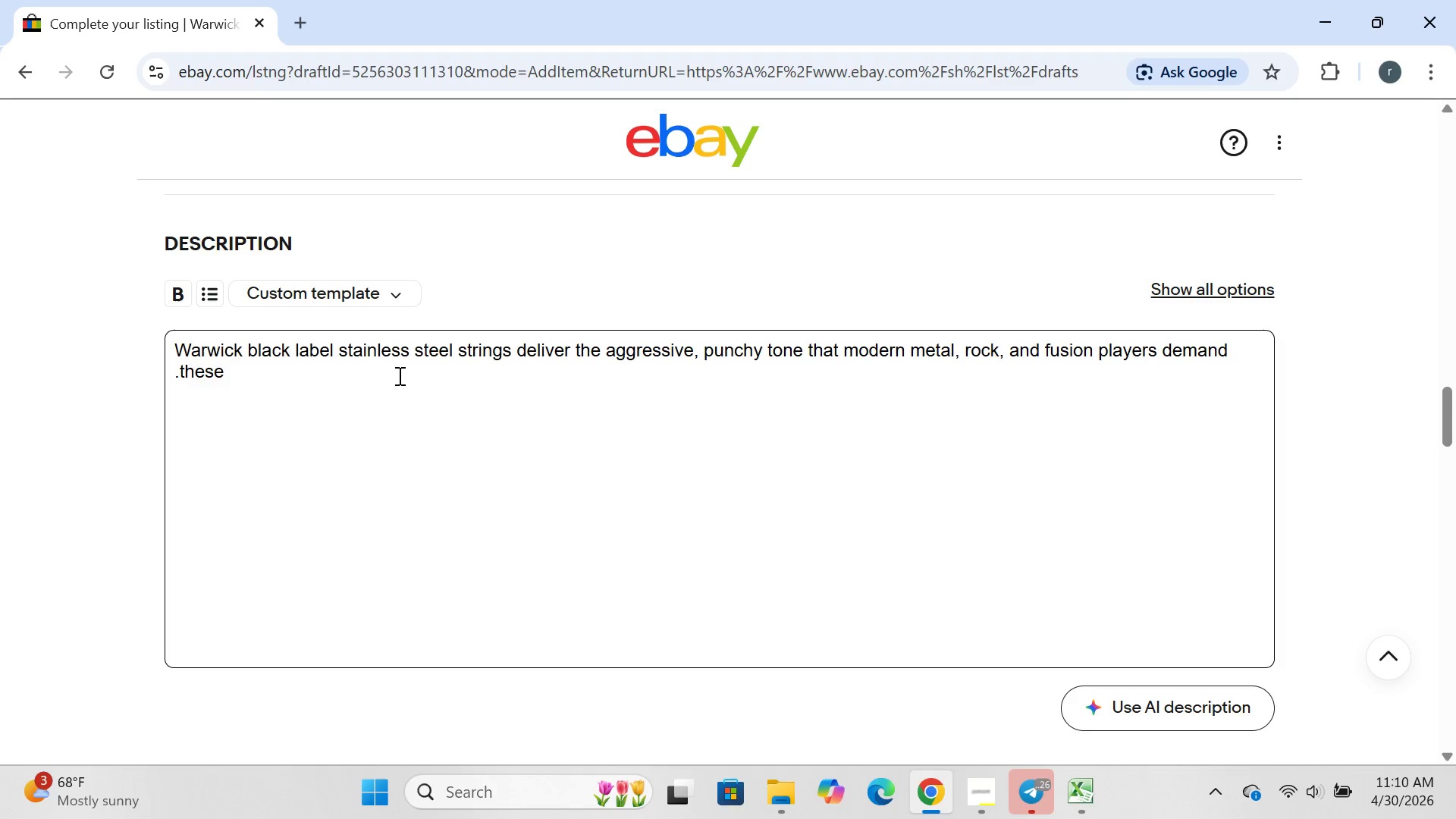 
type(strings offer exceptional brightness, tight low end , and impressive sustain . the 135 low B string provides deep , articulate response without flabbiness.\)
key(Backspace)
 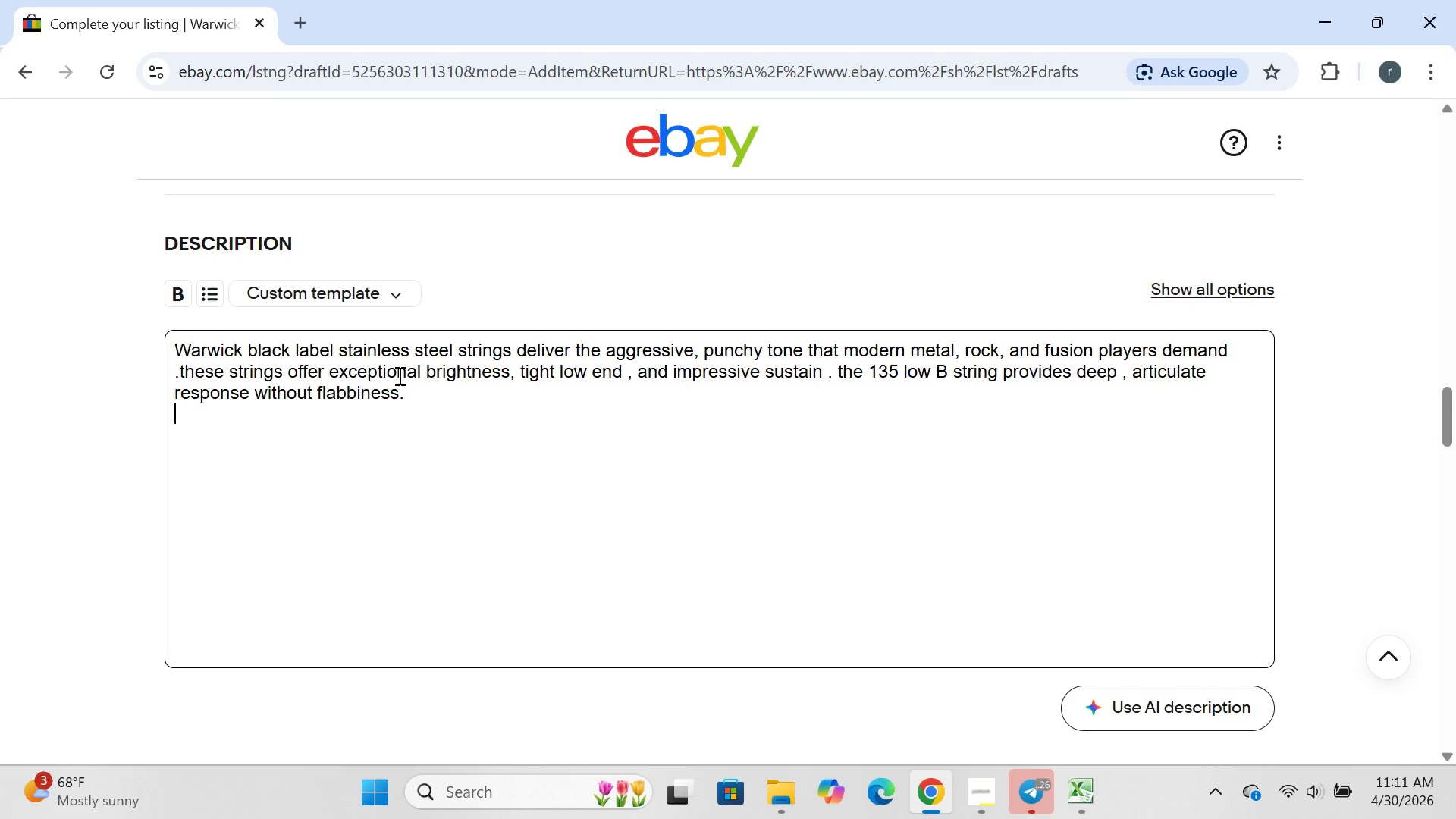 
key(Enter)
 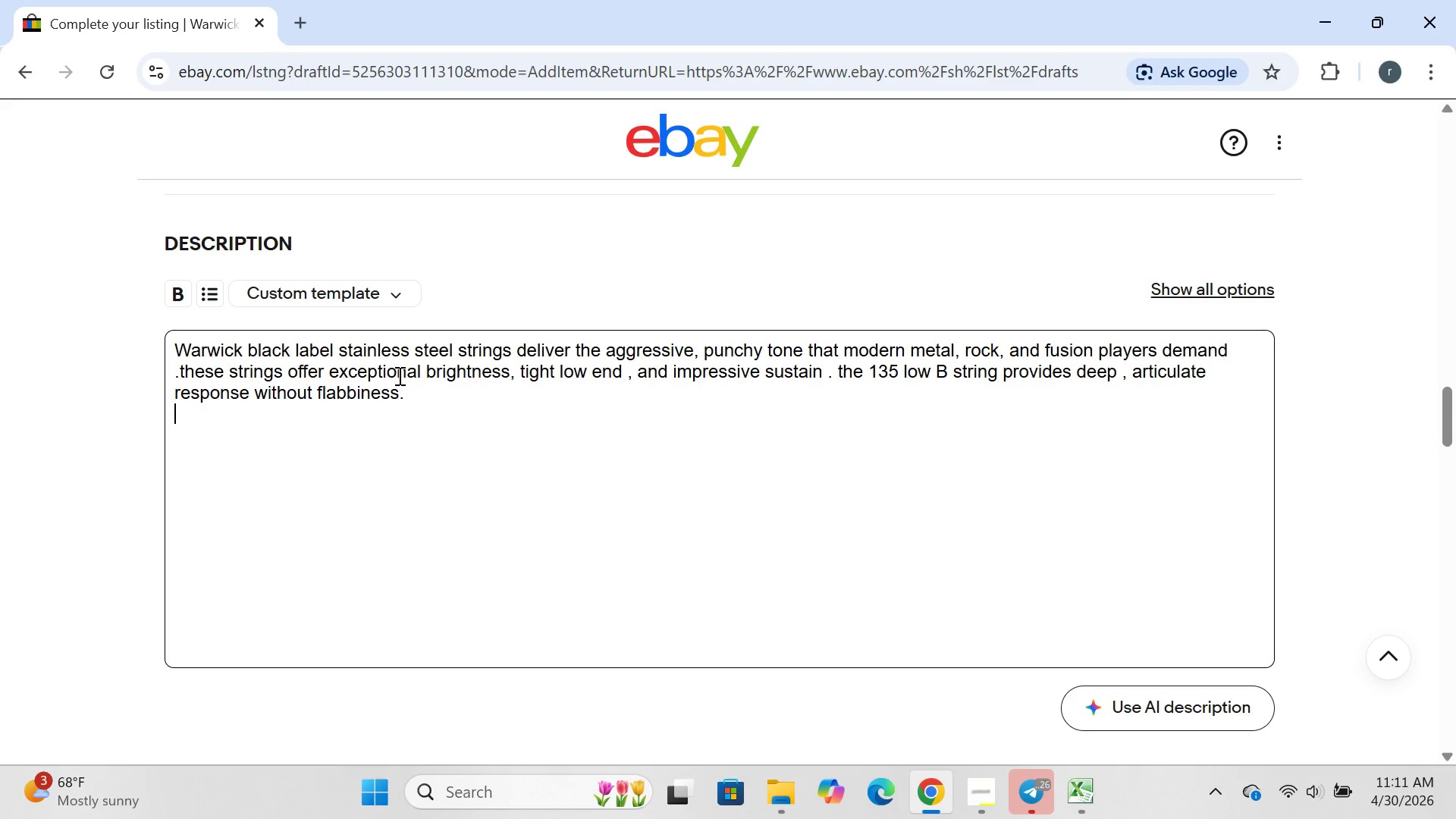 
type(specifications:)
 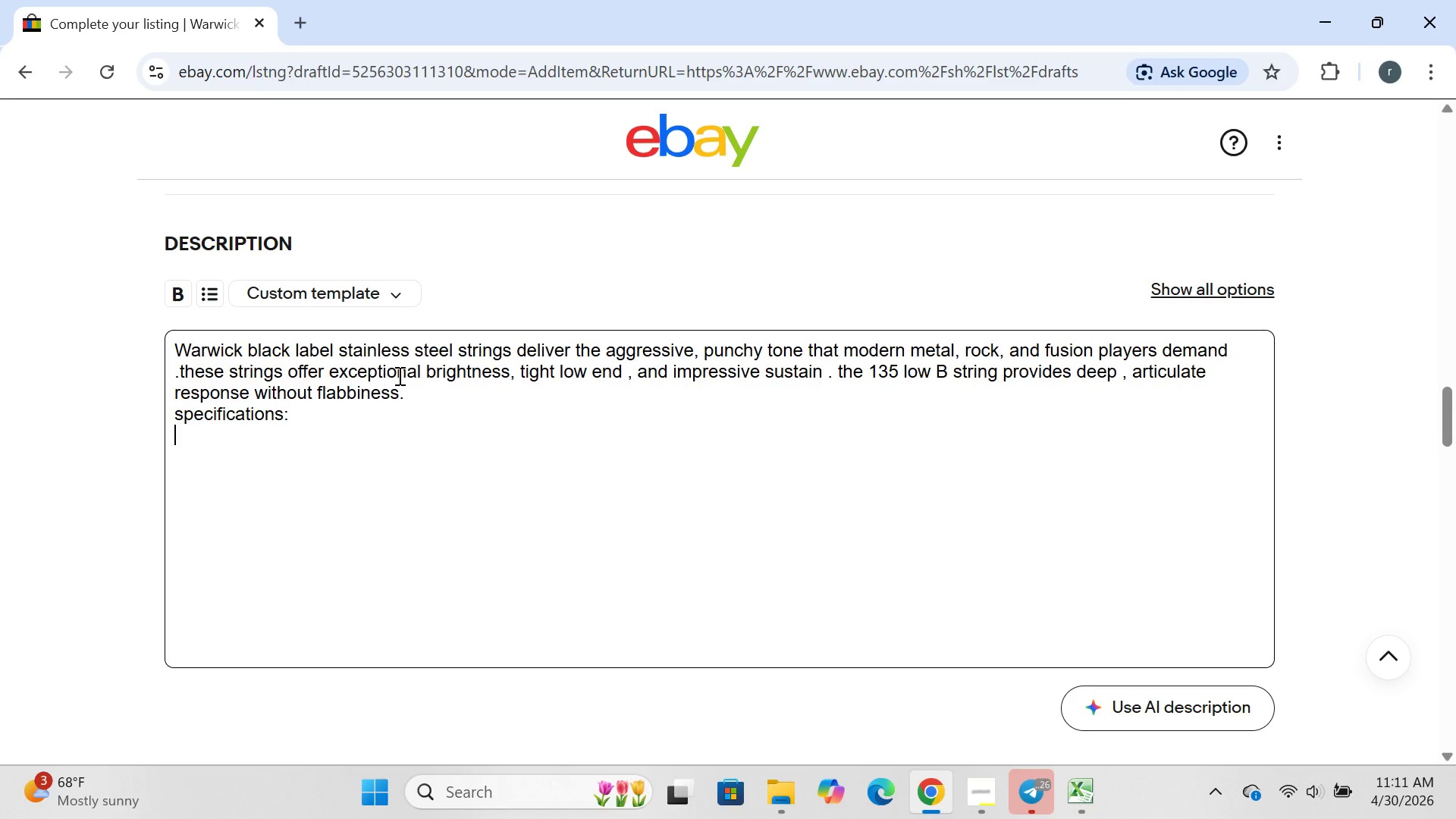 
key(Enter)
 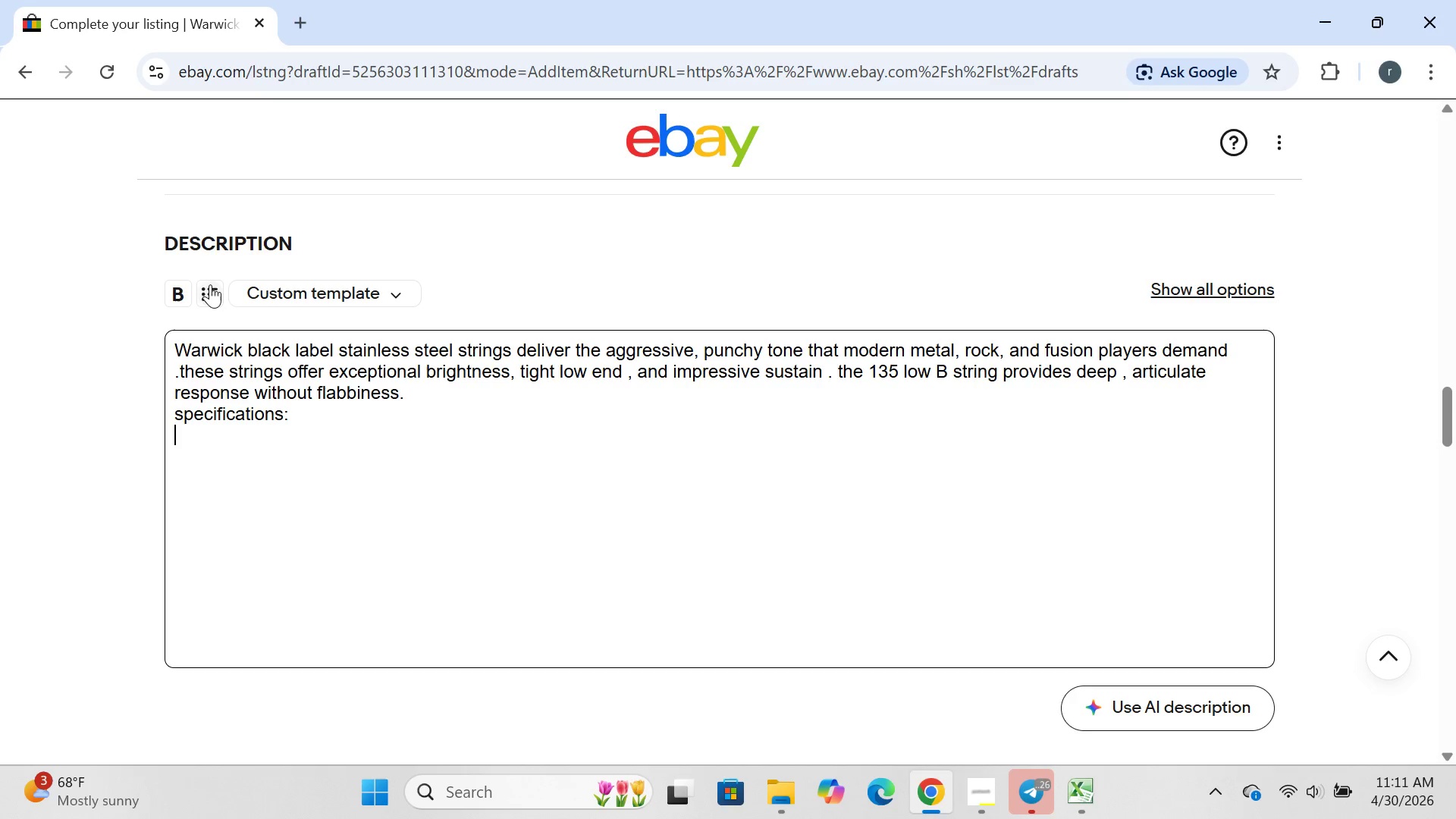 
left_click([211, 284])
 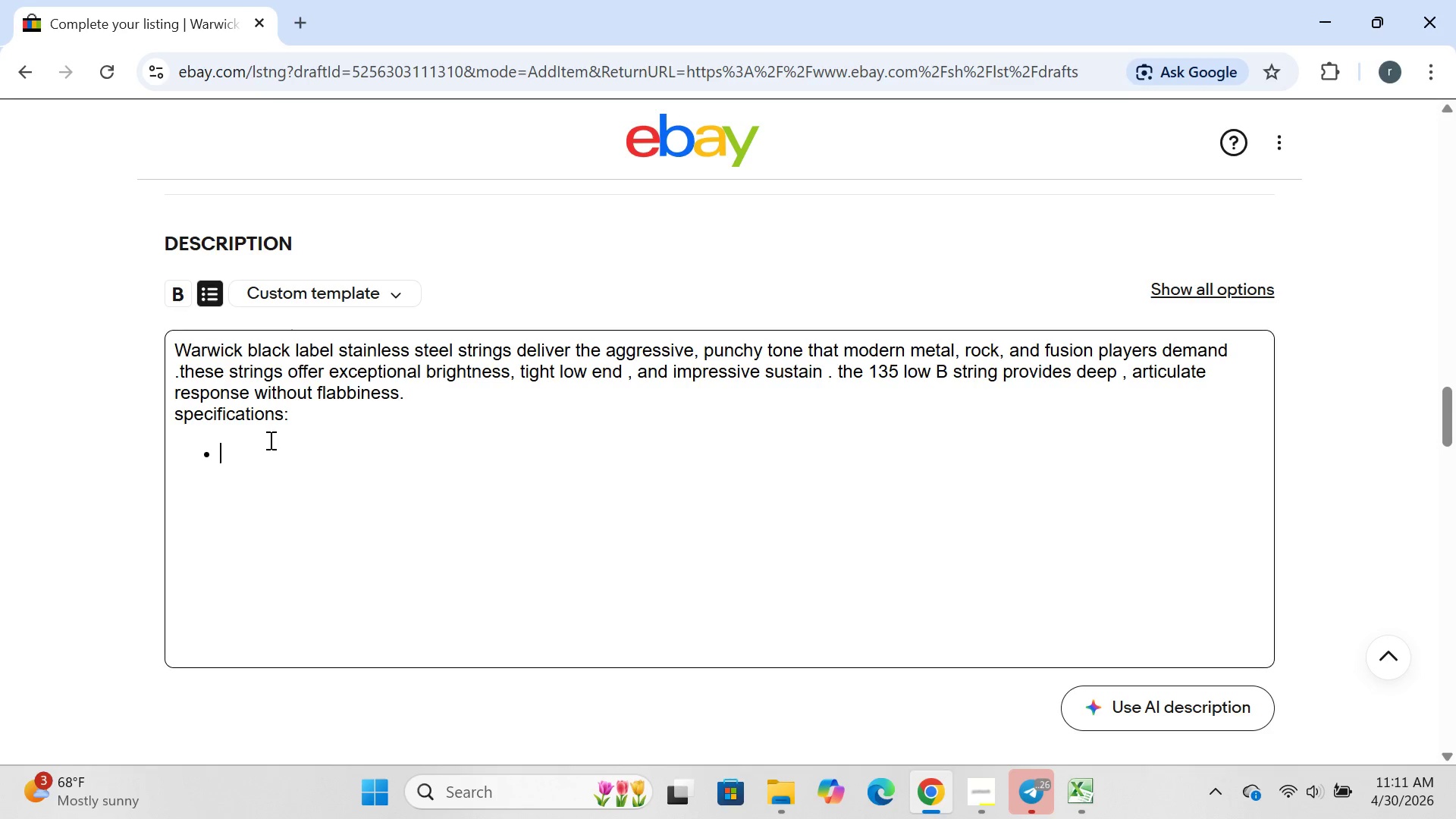 
left_click([269, 440])
 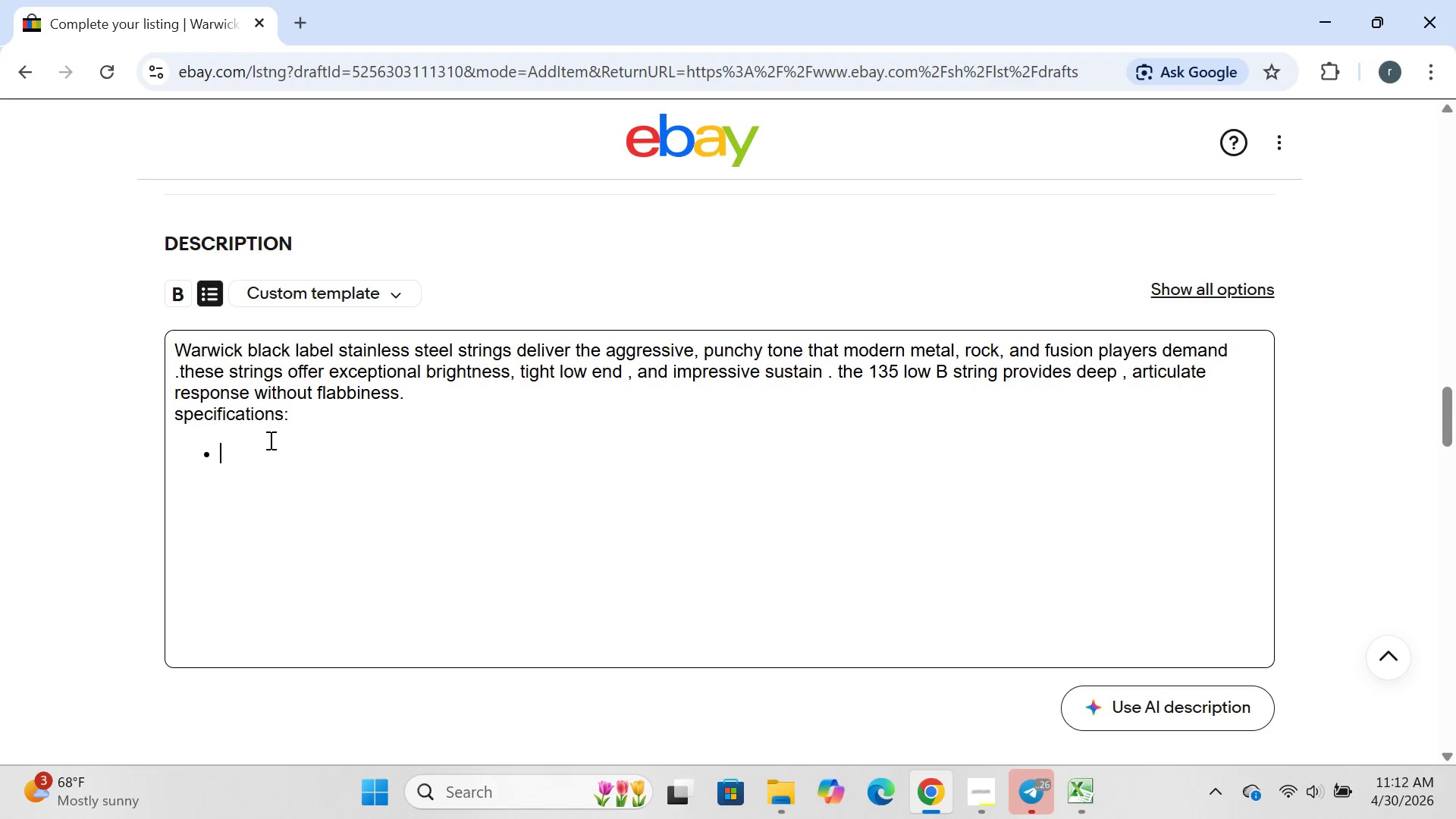 
type(gauge:.045,0)
key(Backspace)
type(.065,.085,.110,.135)
 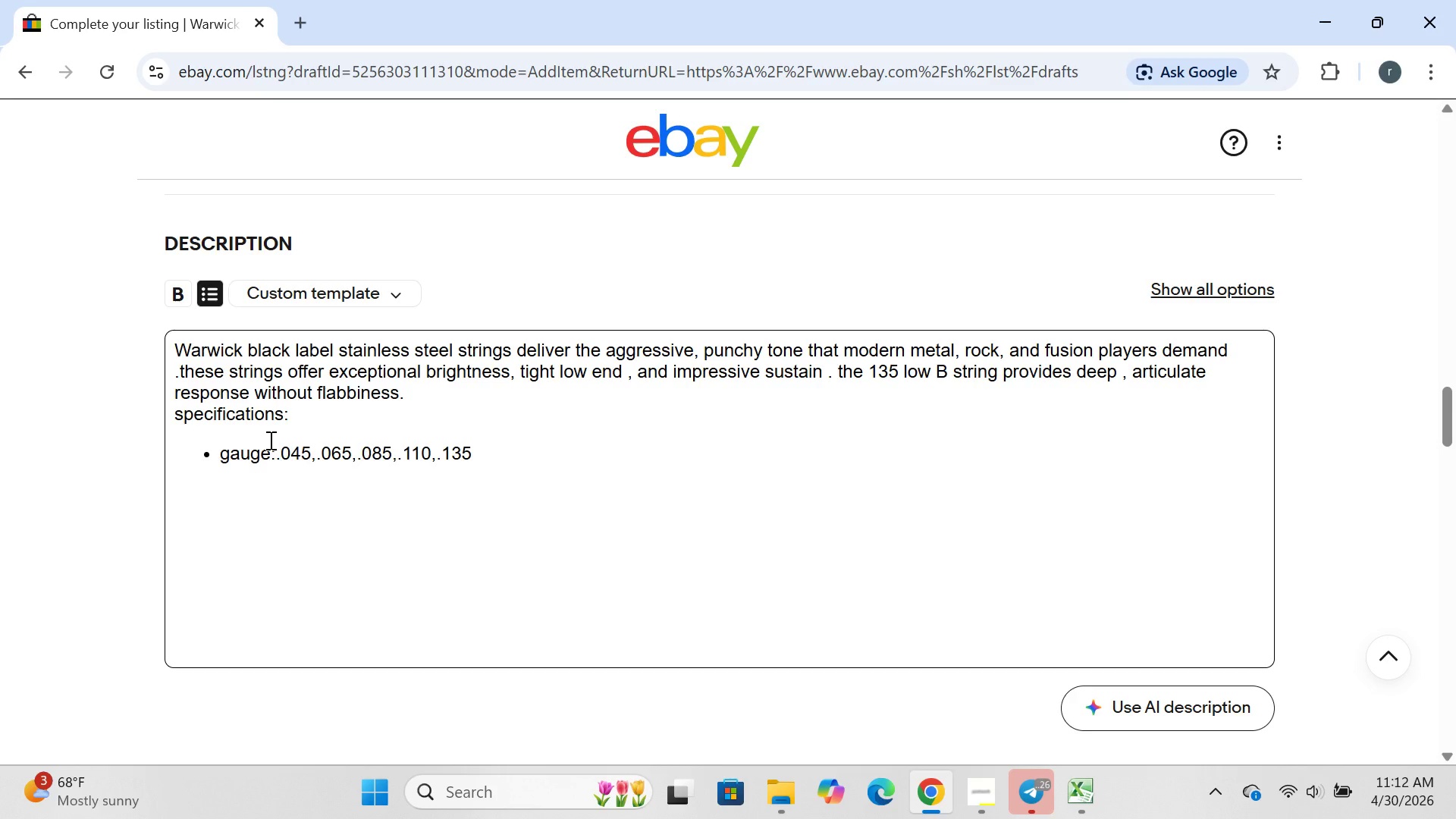 
type((5 strings)
key(Backspace)
type()()
key(Backspace)
key(Backspace)
type())
 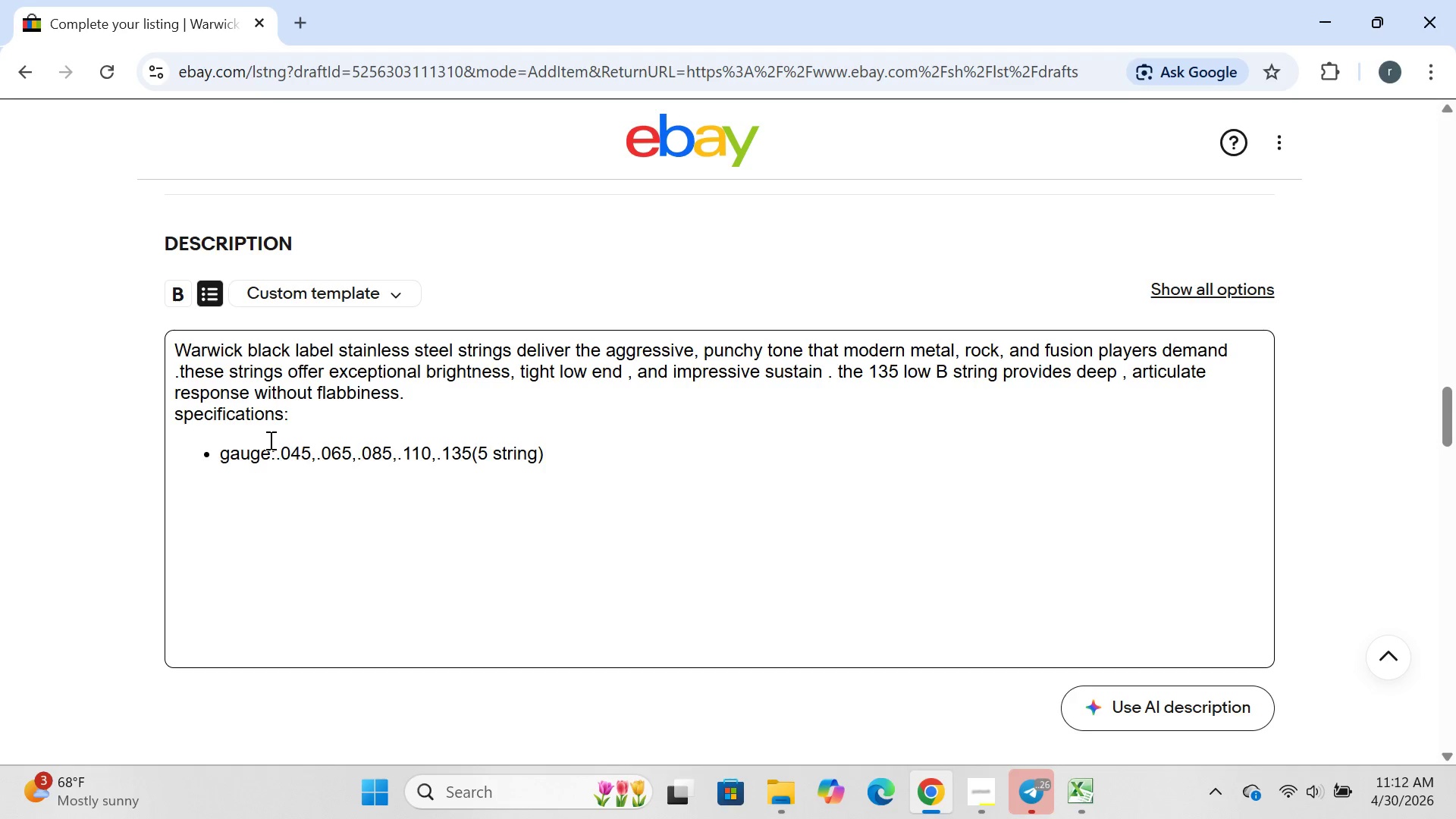 
key(Enter)
 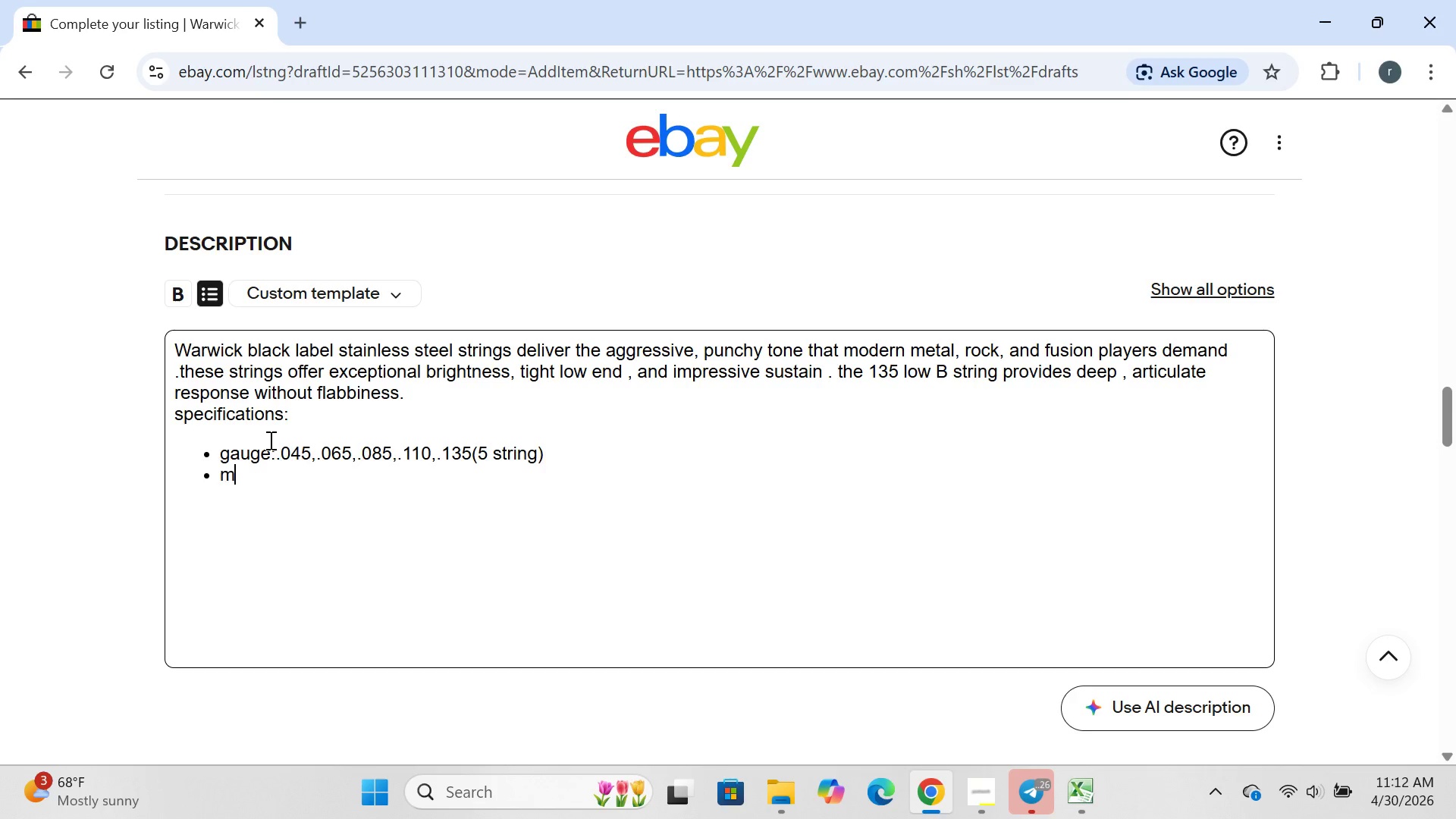 
type(material: stainless steel)
 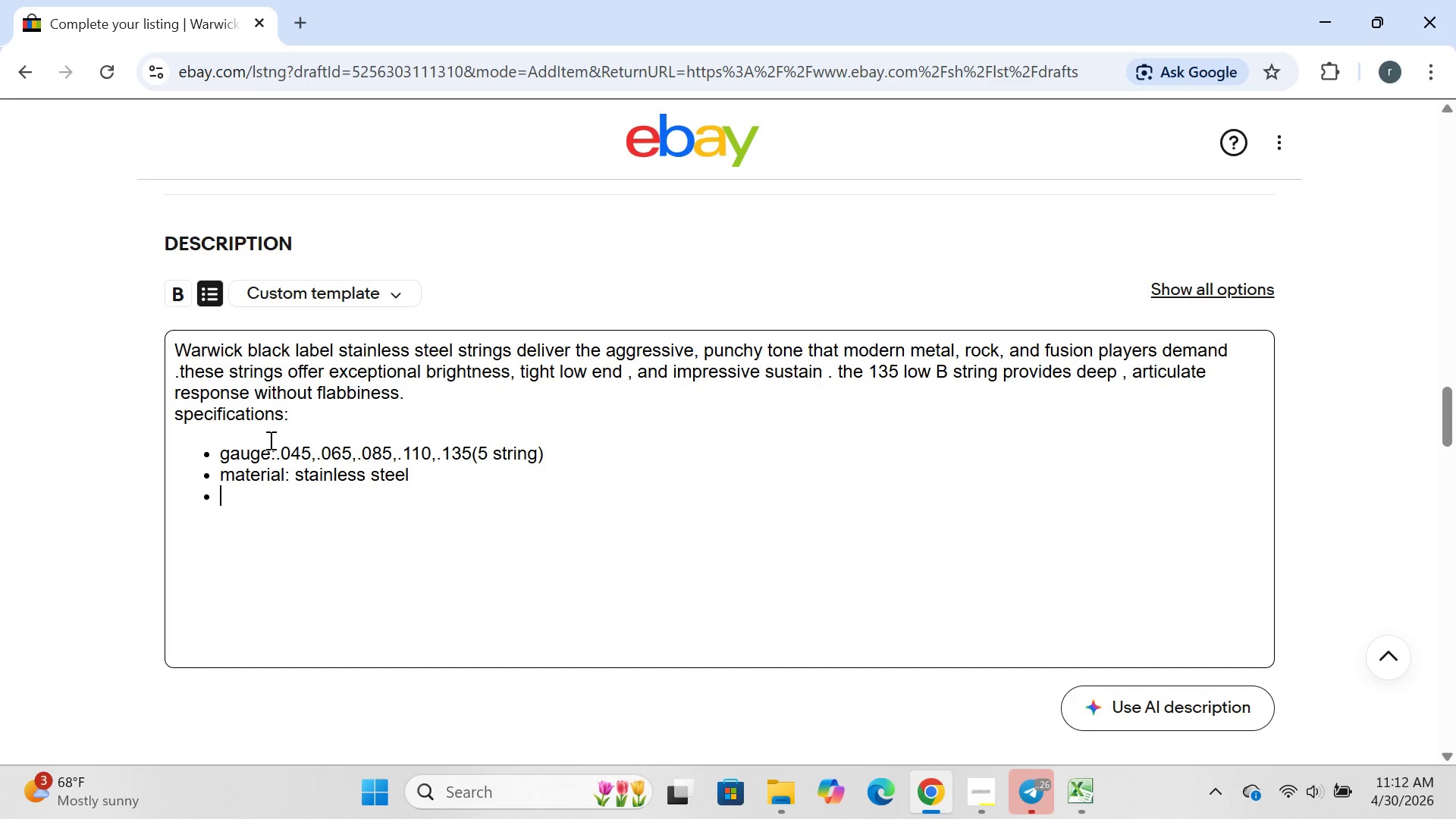 
key(Enter)
 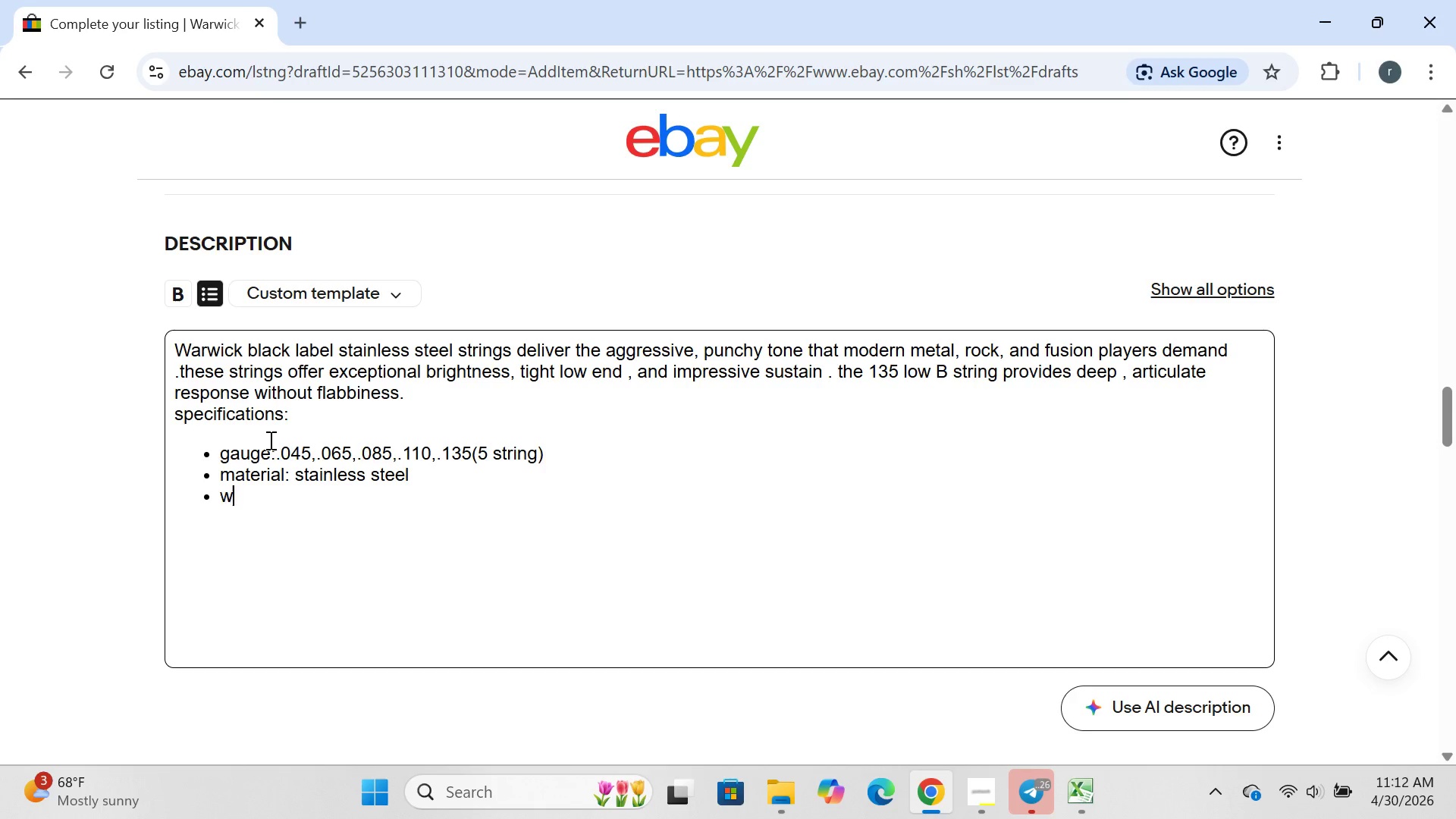 
type(winding:roundwoi)
key(Backspace)
type(ud)
 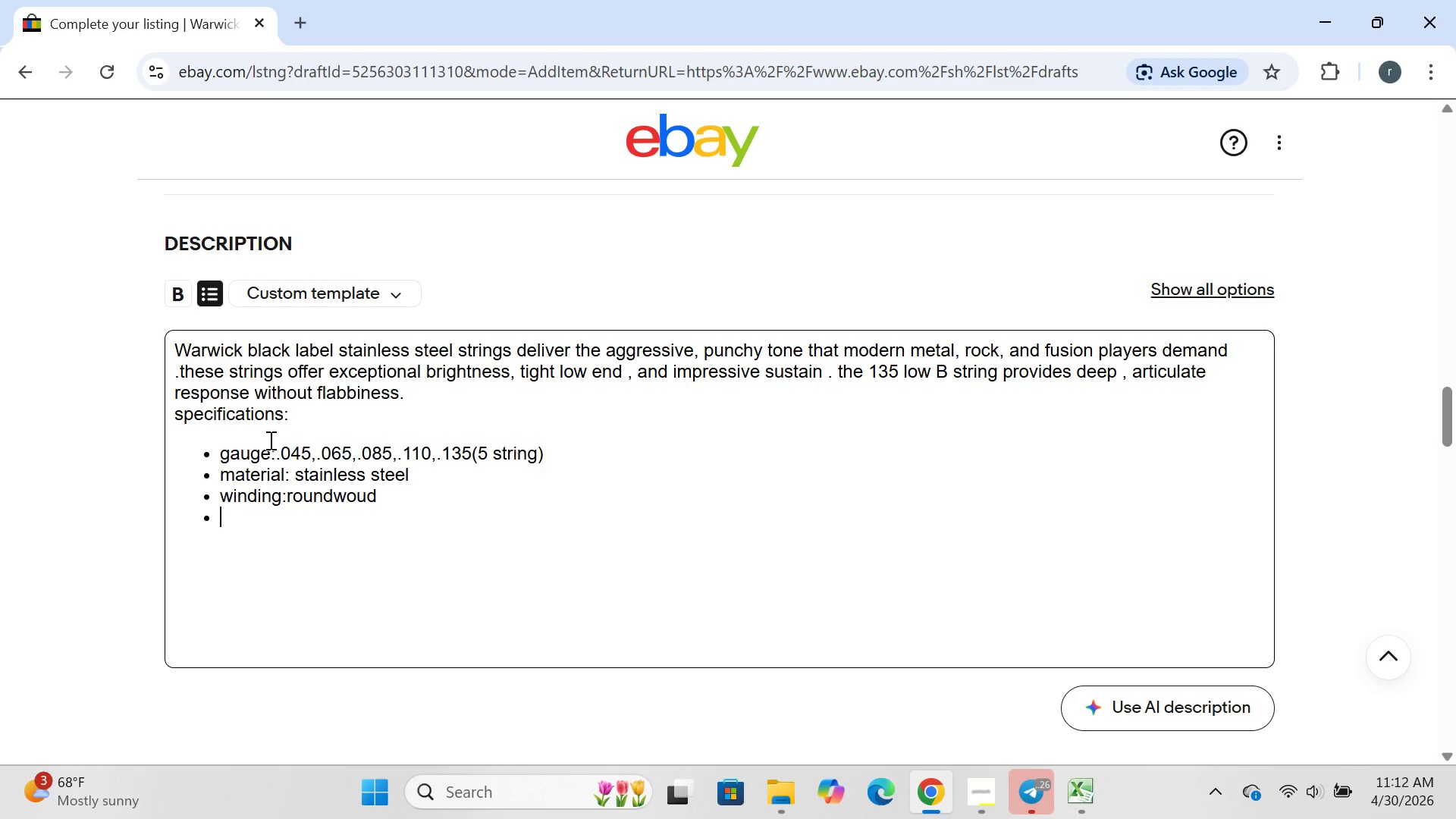 
 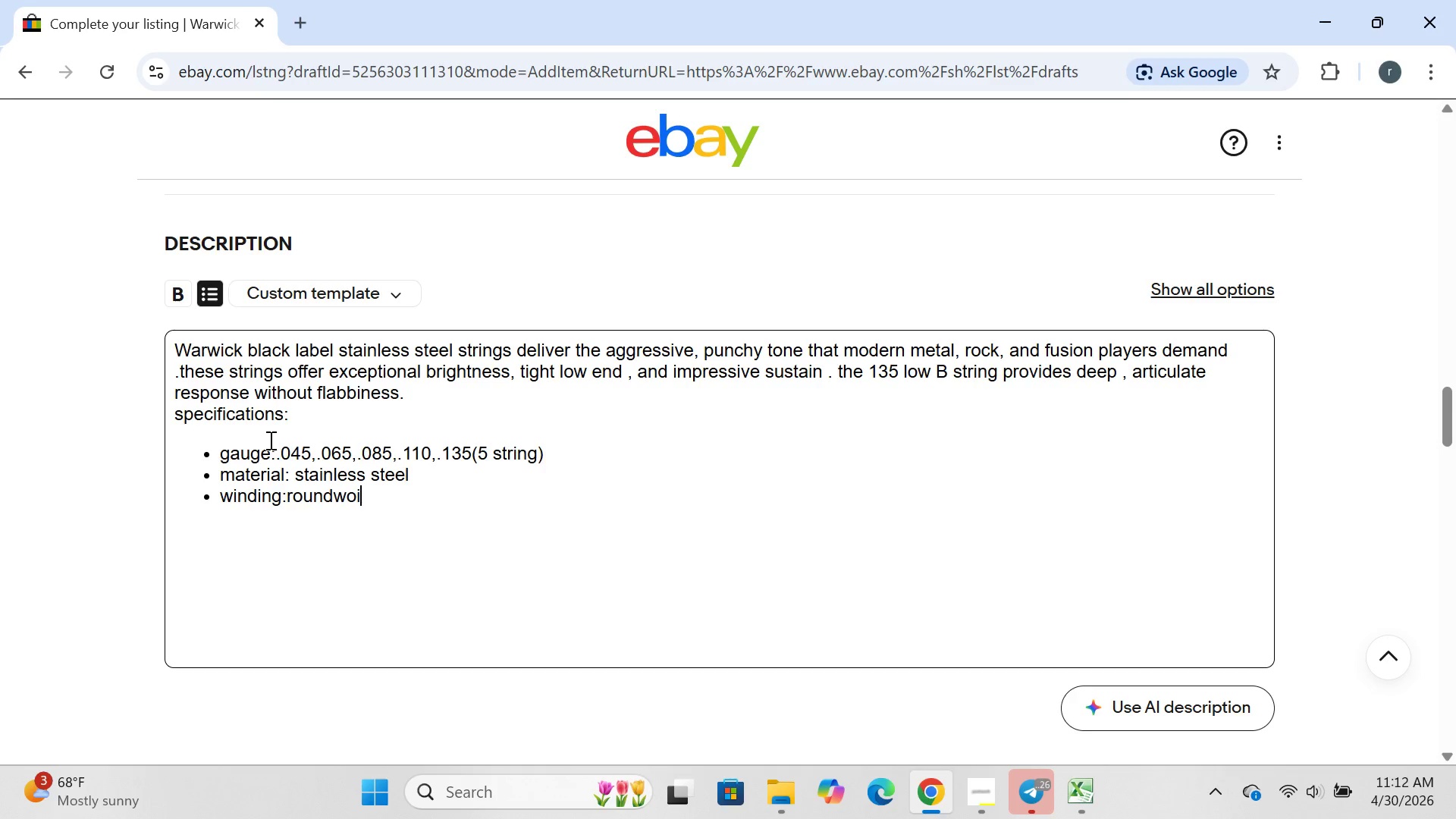 
key(Enter)
 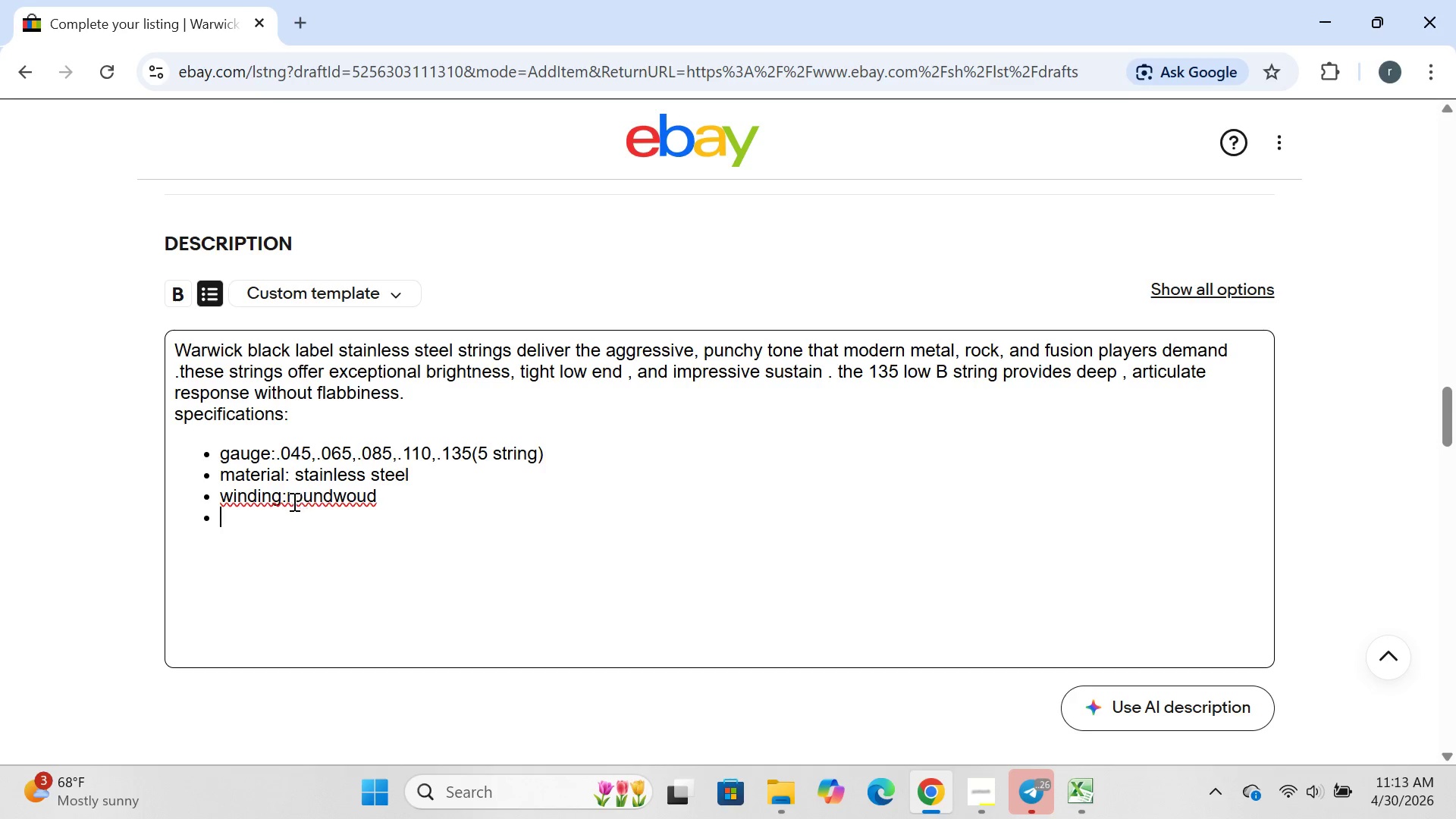 
left_click([290, 493])
 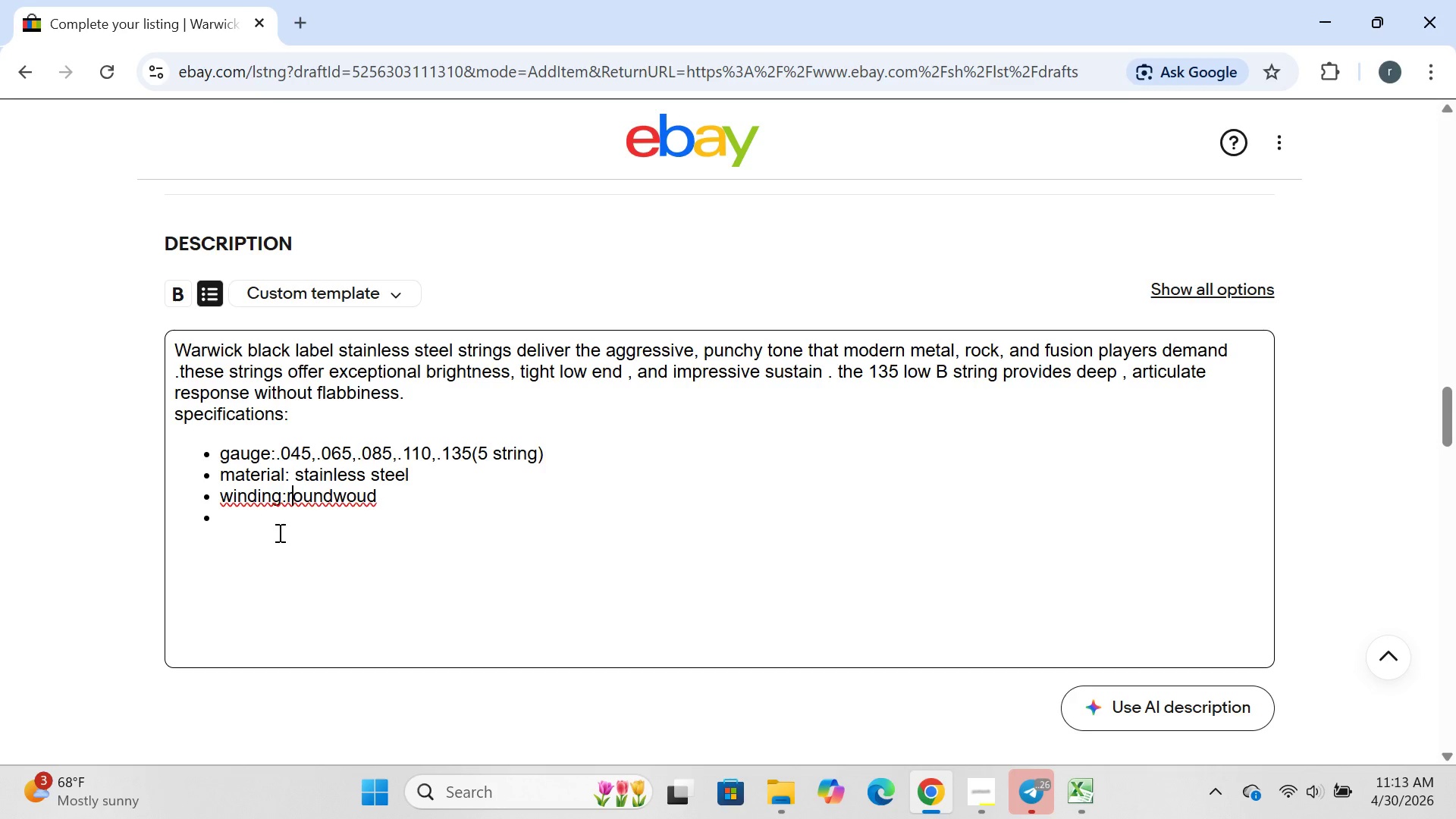 
key(ArrowLeft)
 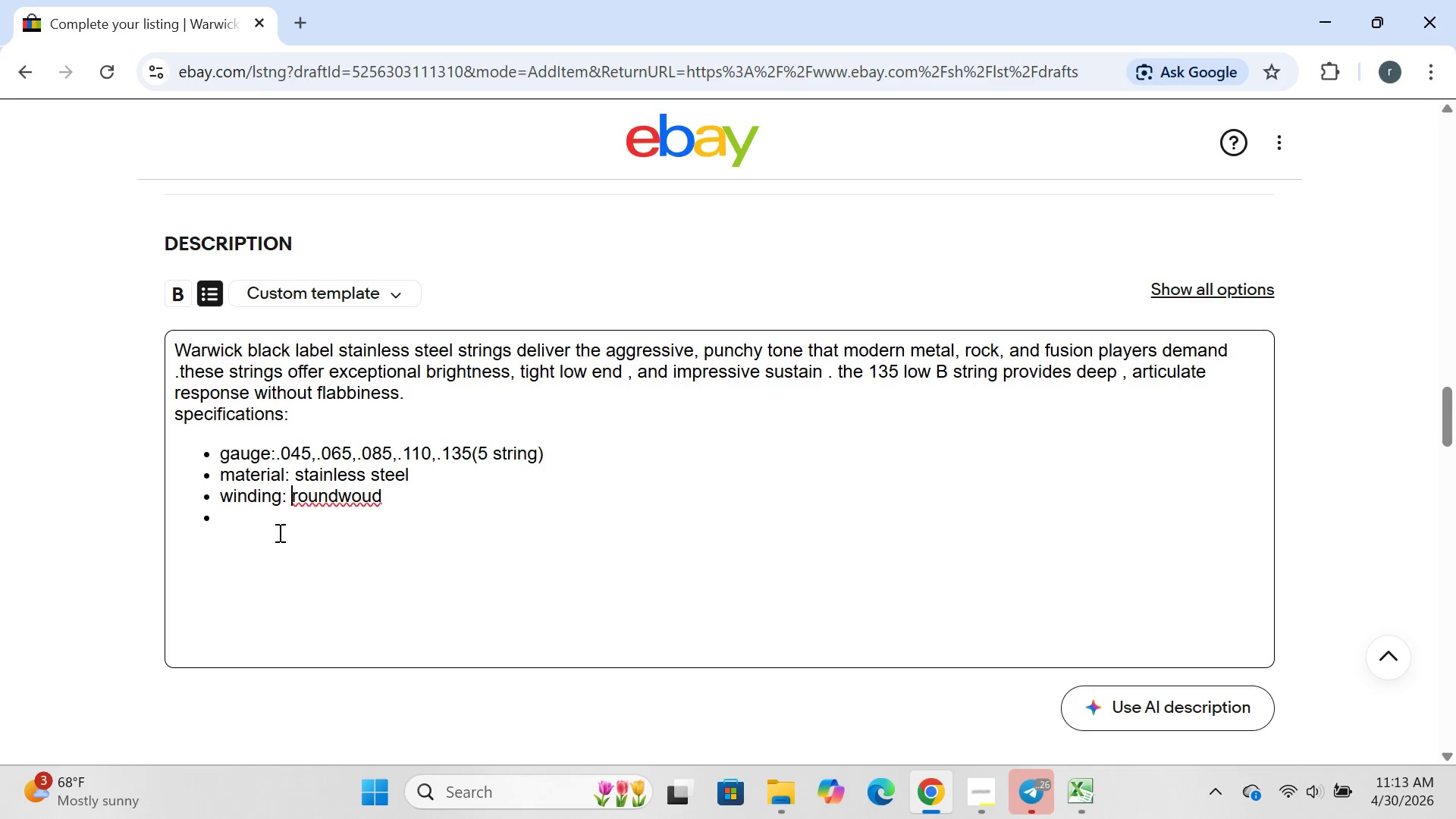 
key(Space)
 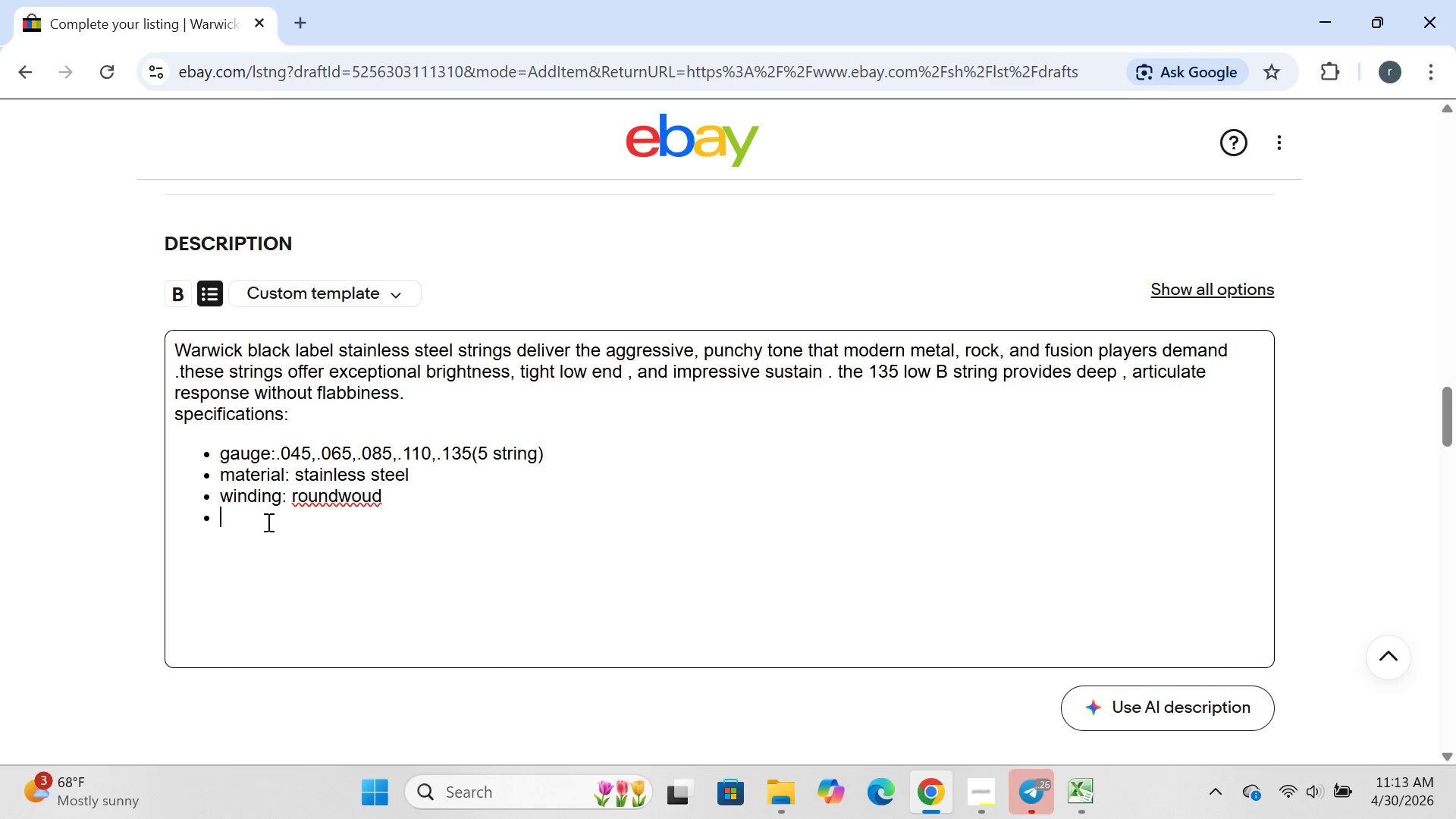 
left_click([267, 522])
 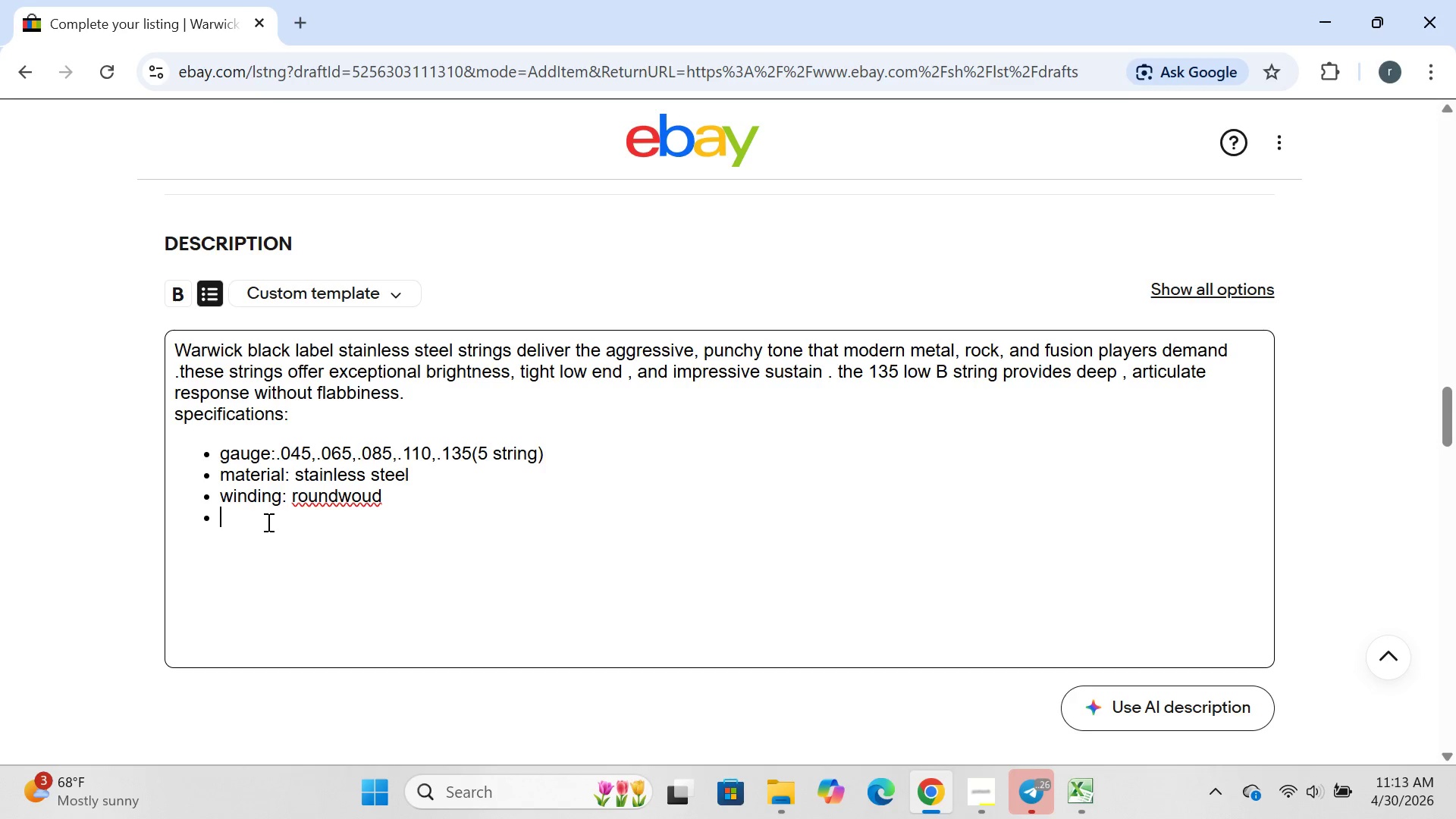 
type(MPN:W)
 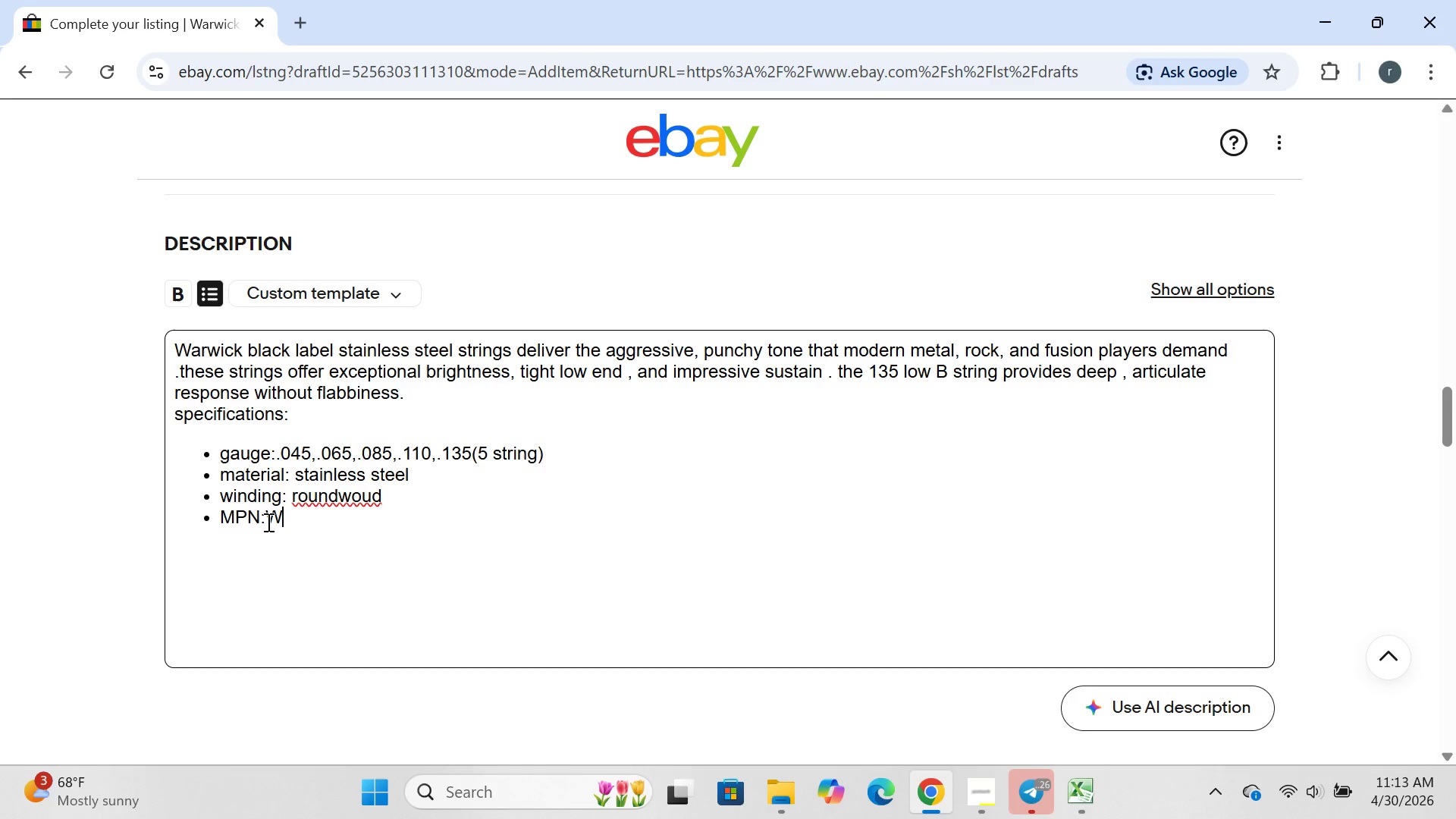 
type(-40301)
 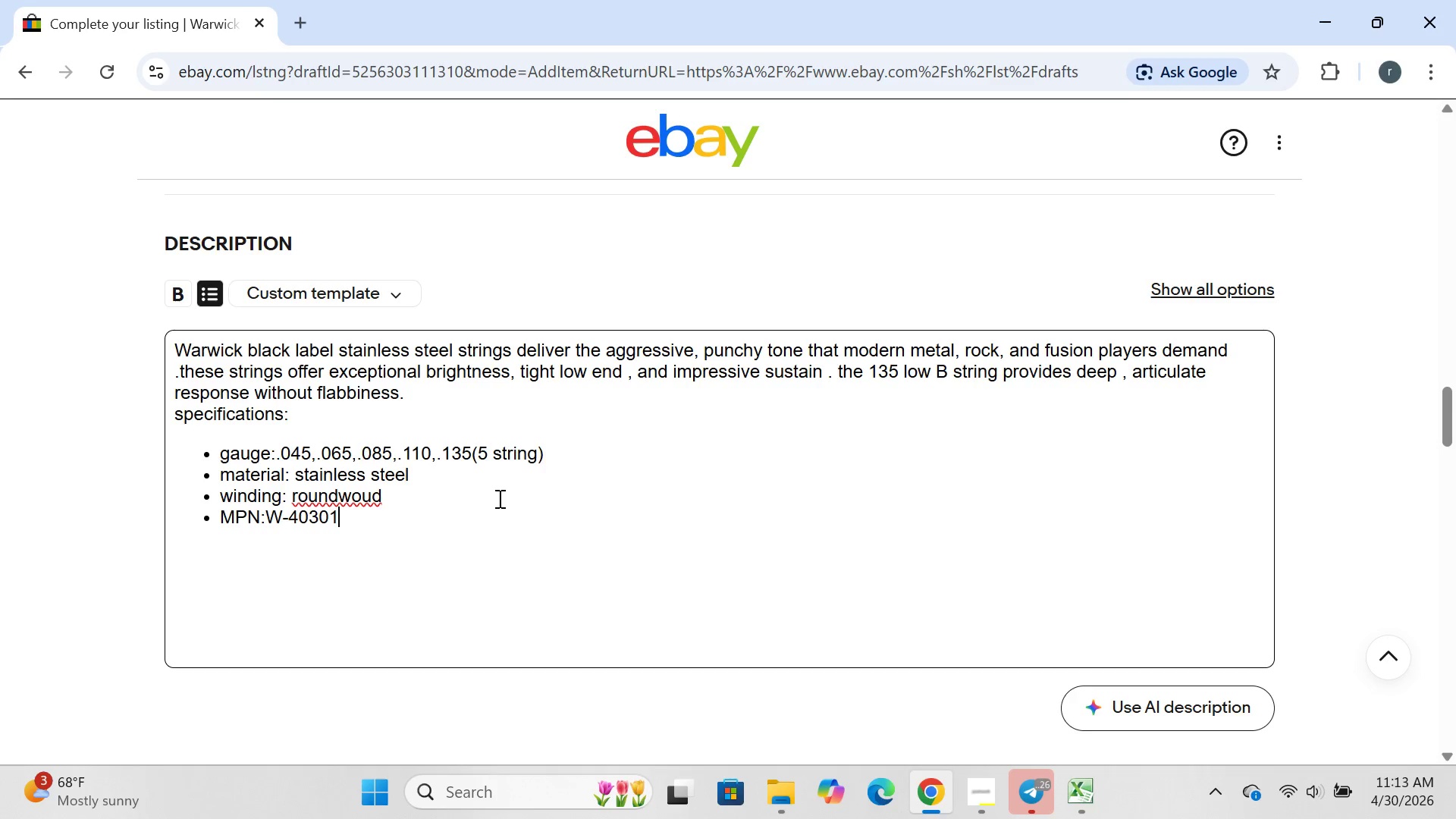 
key(Enter)
 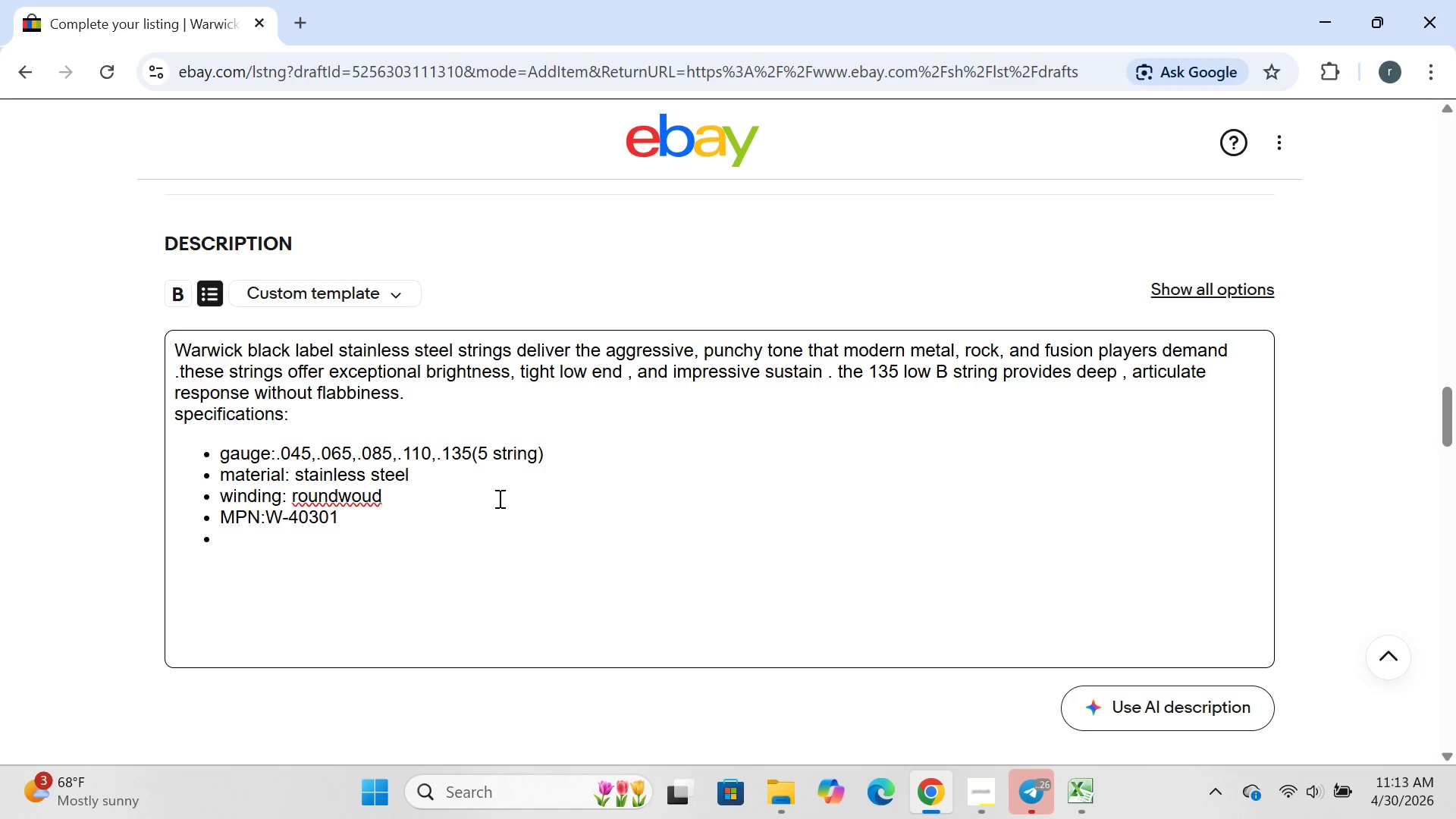 
type(orginal: ,)
key(Backspace)
type(made in germany)
 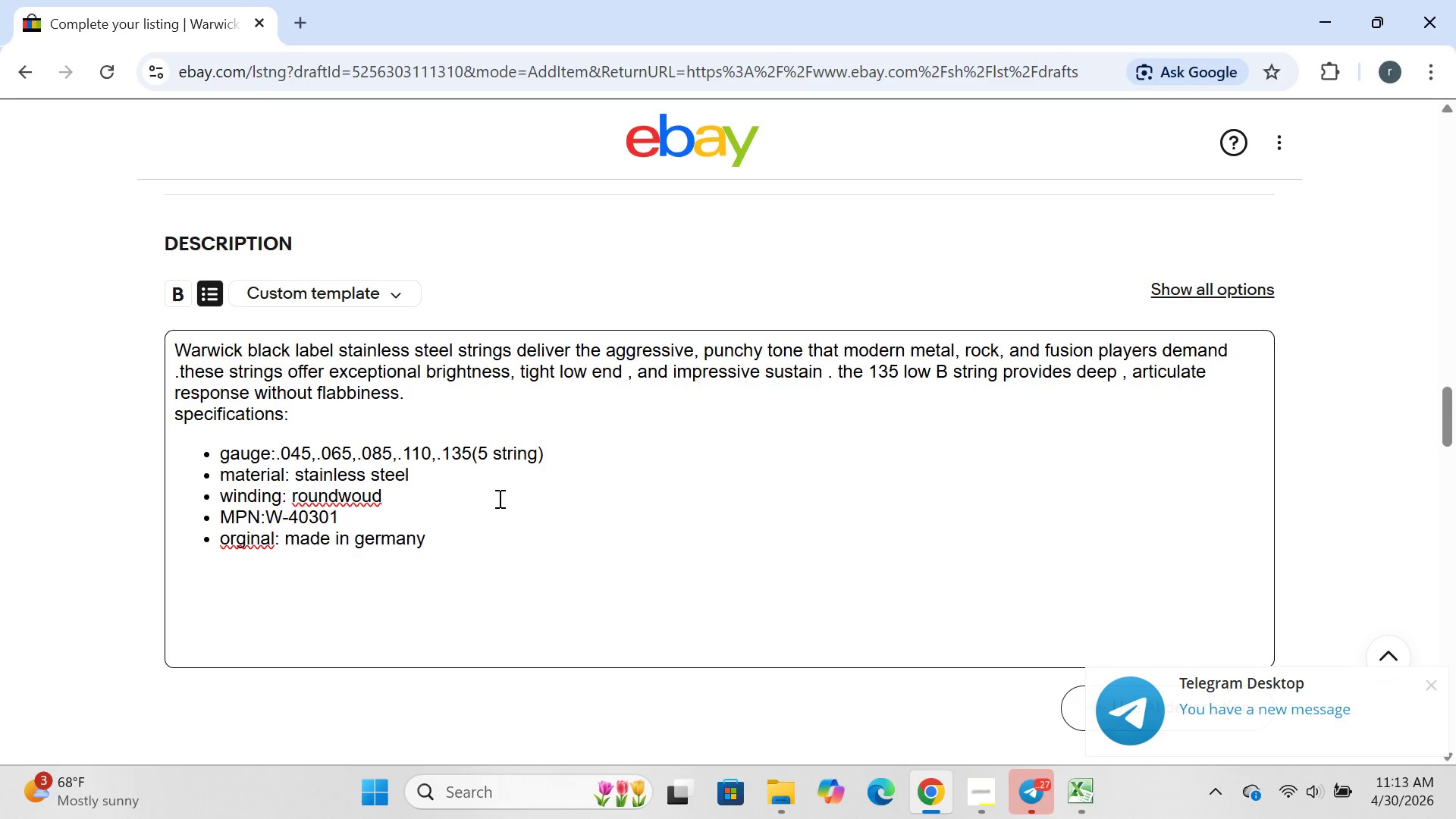 
wait(112.06)
 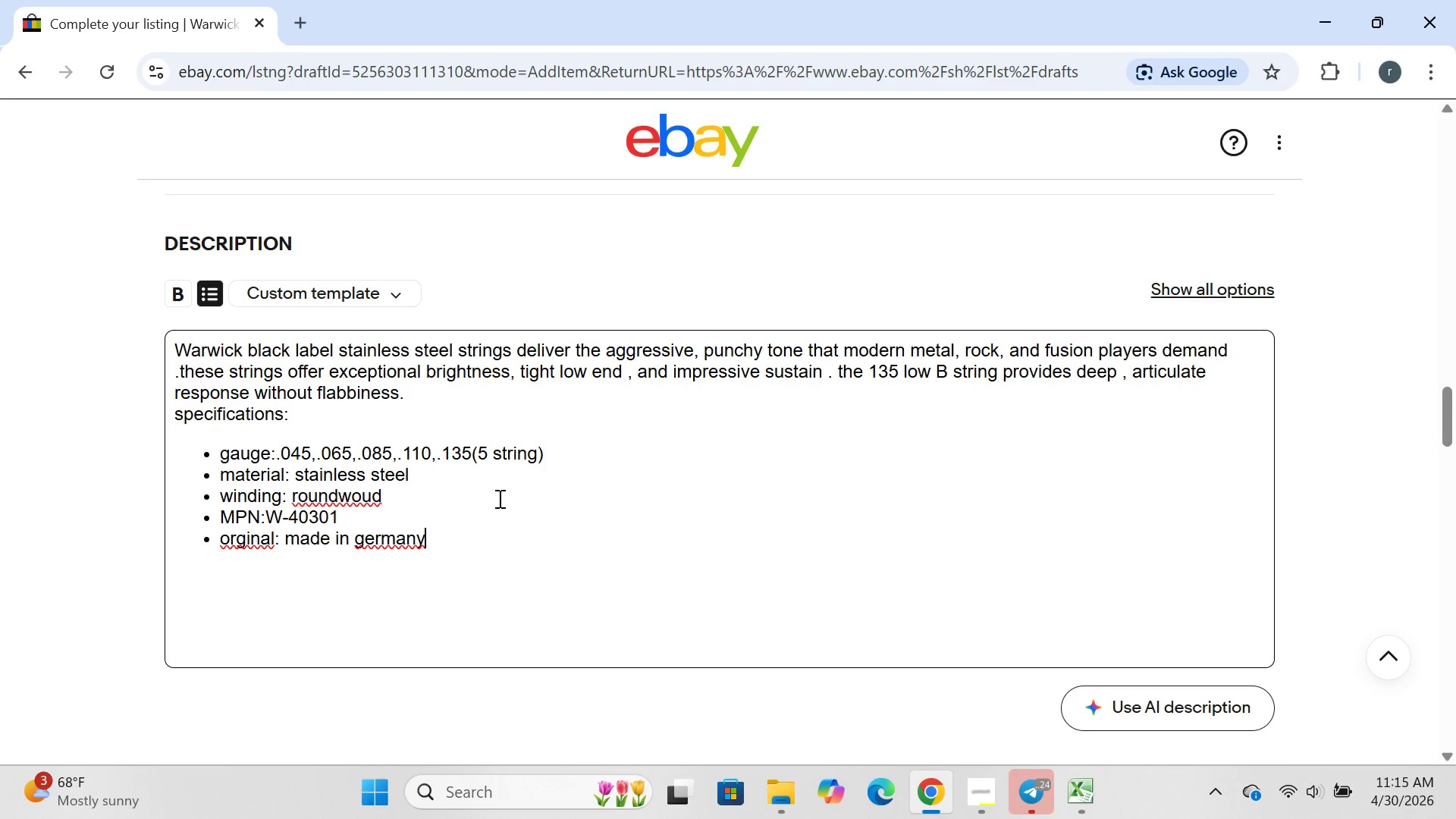 
left_click([233, 547])
 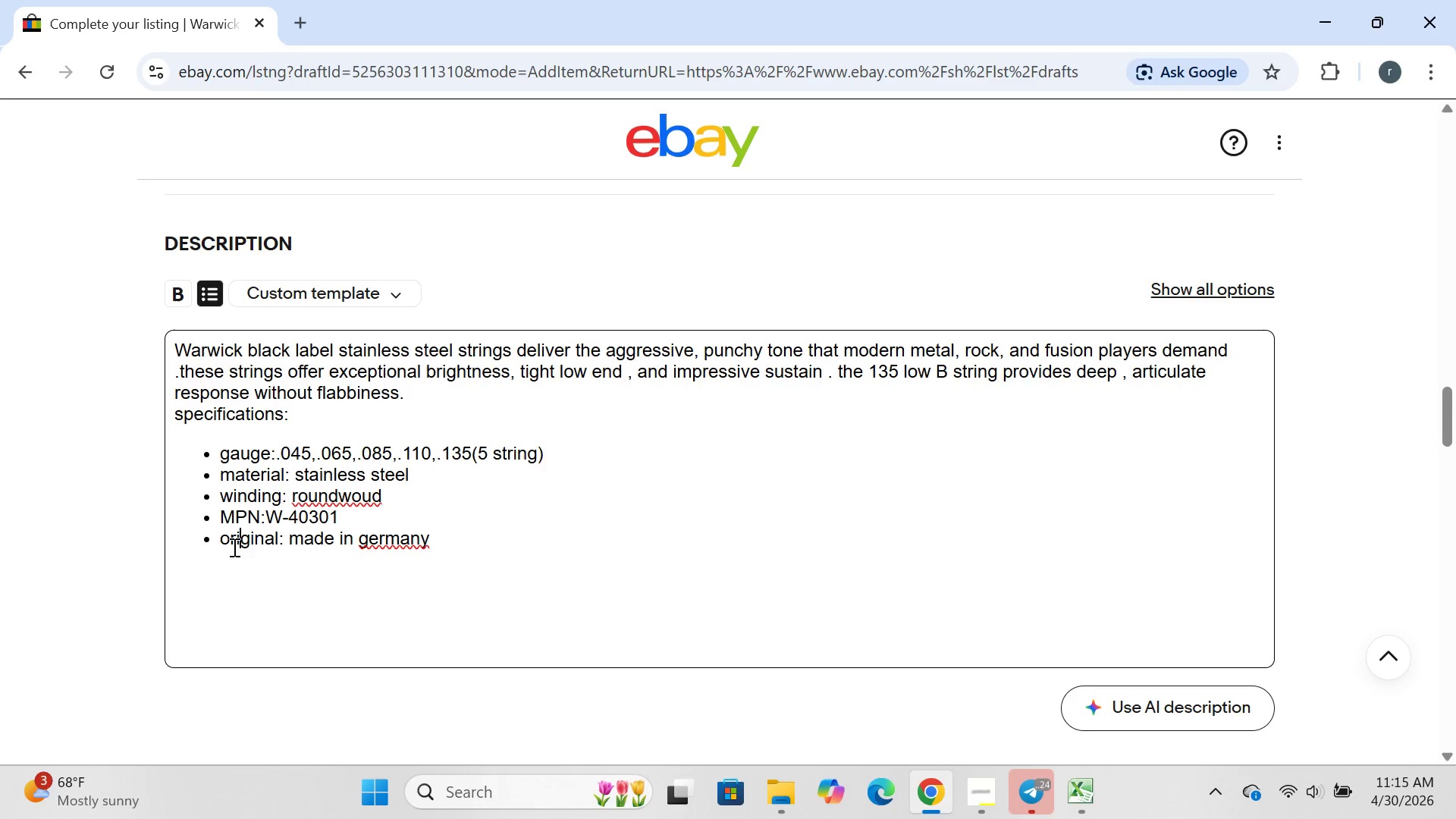 
key(I)
 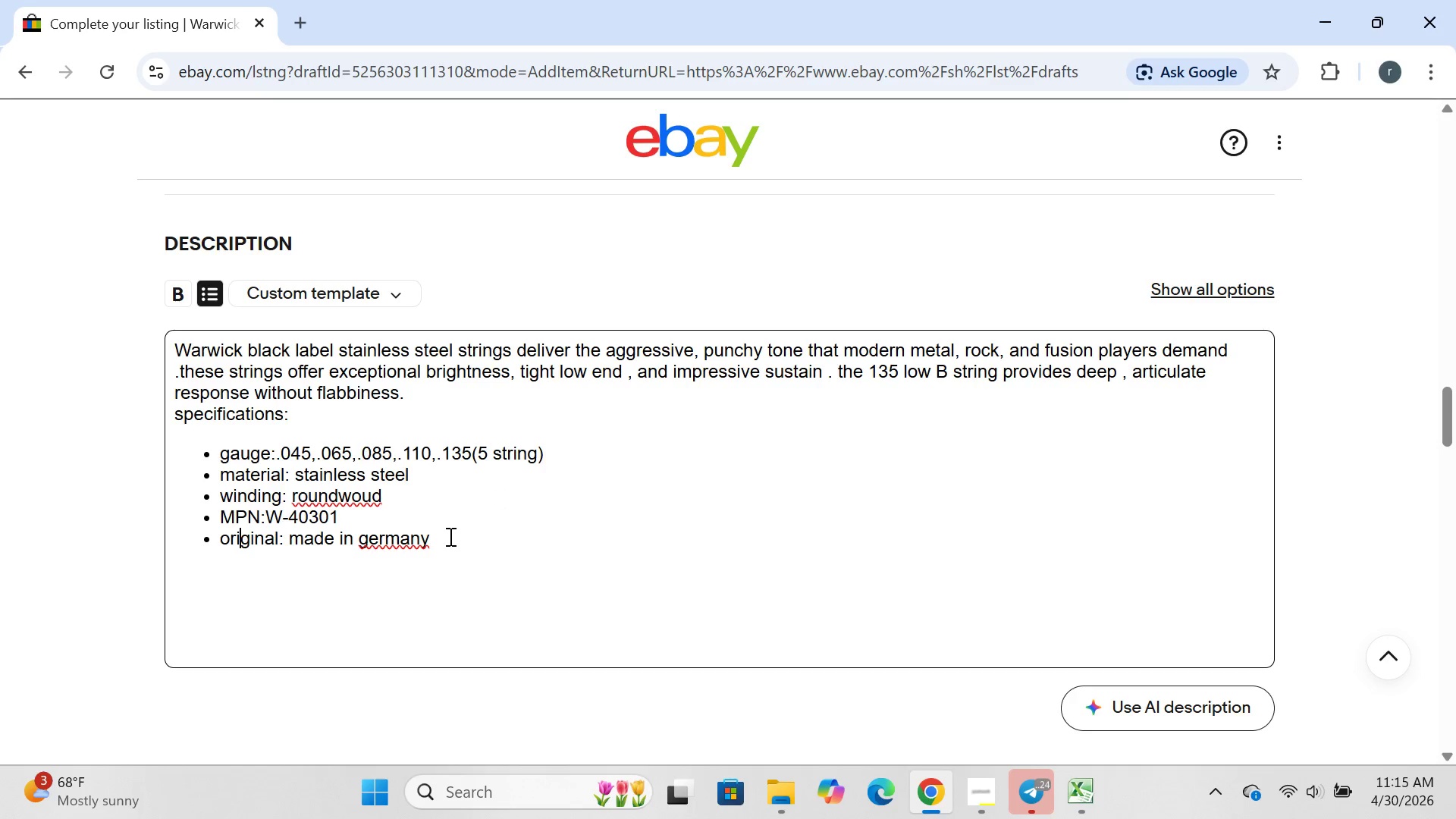 
left_click([449, 536])
 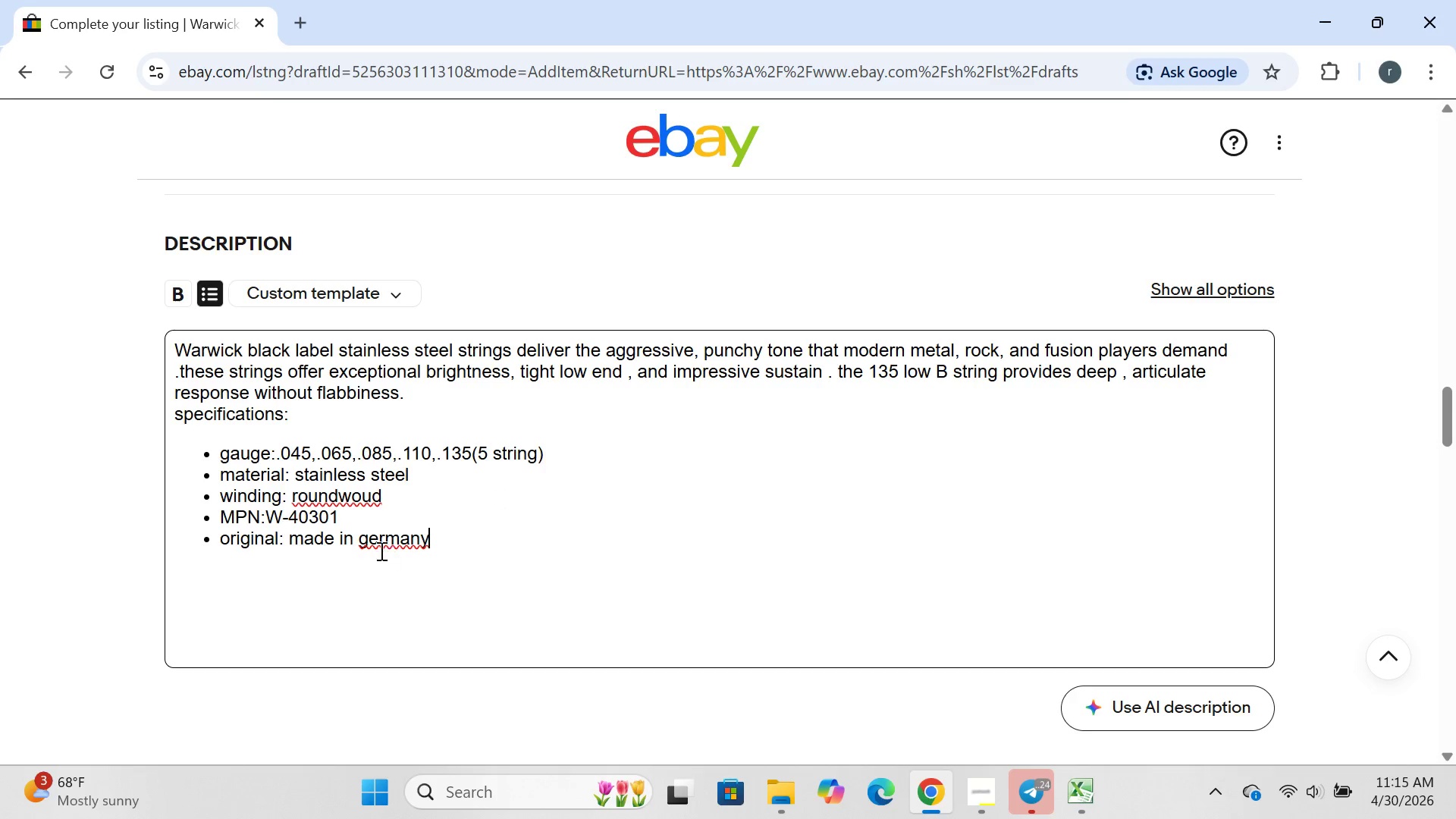 
left_click([366, 545])
 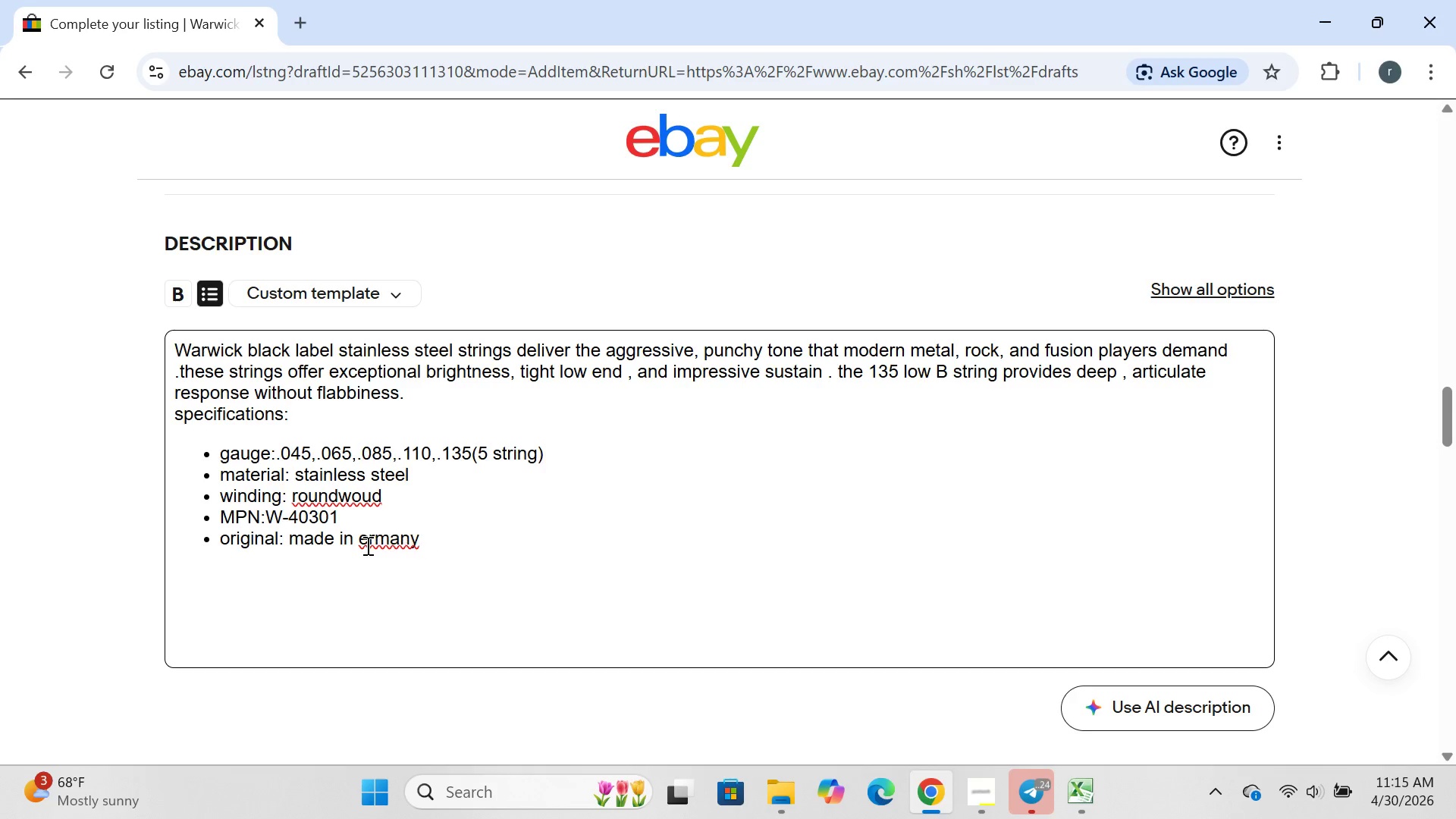 
key(Backspace)
 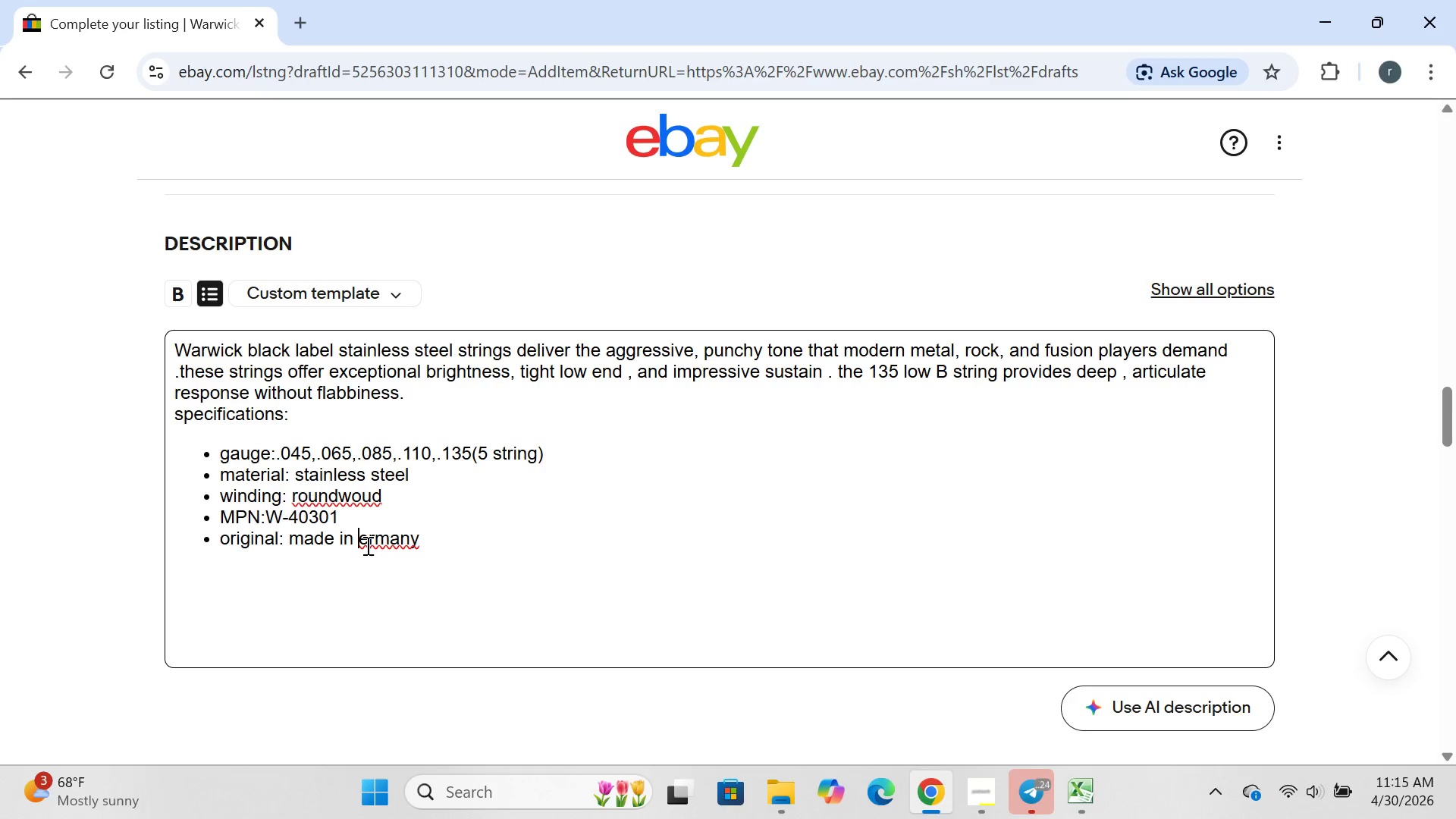 
key(CapsLock)
 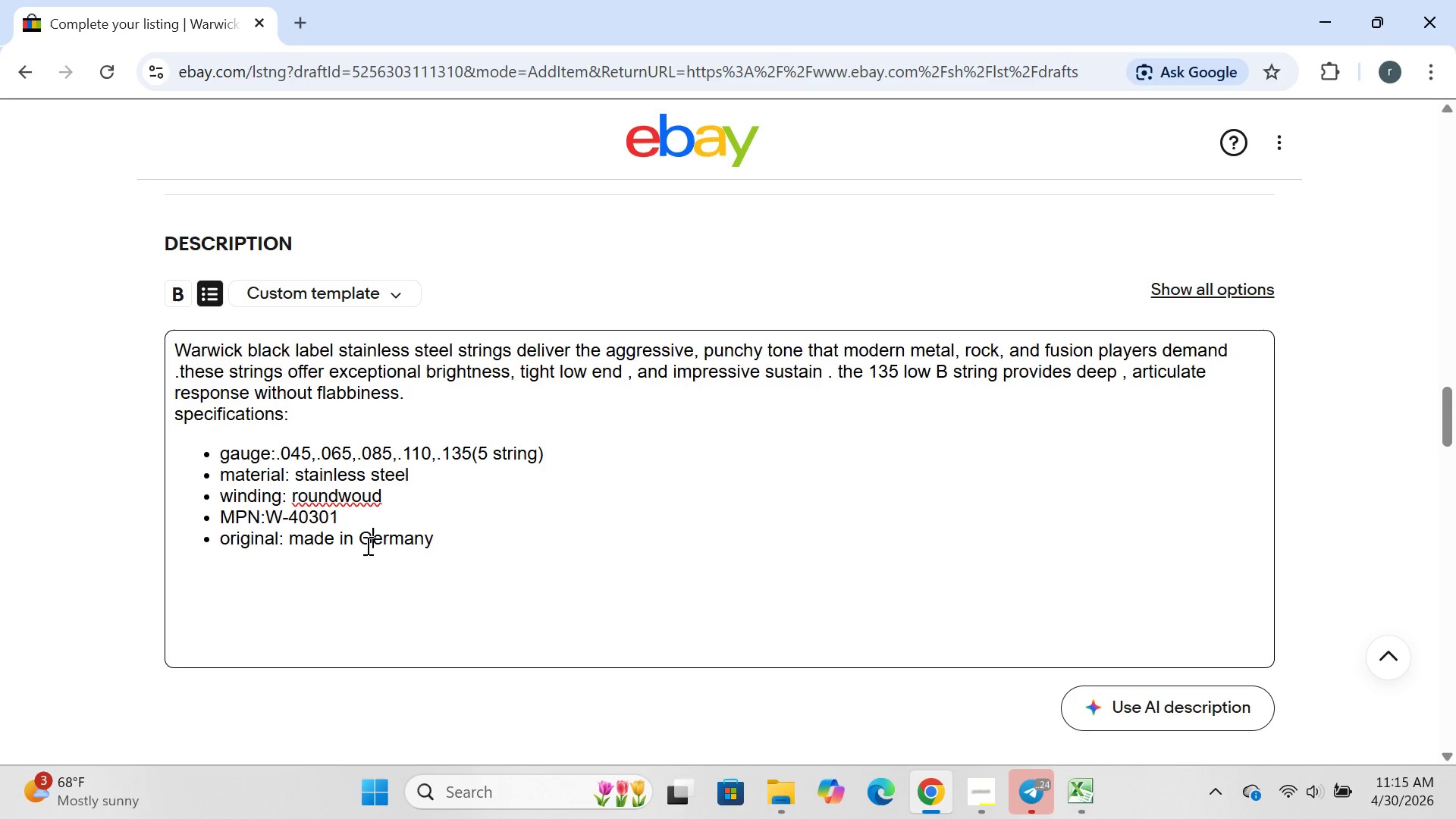 
key(G)
 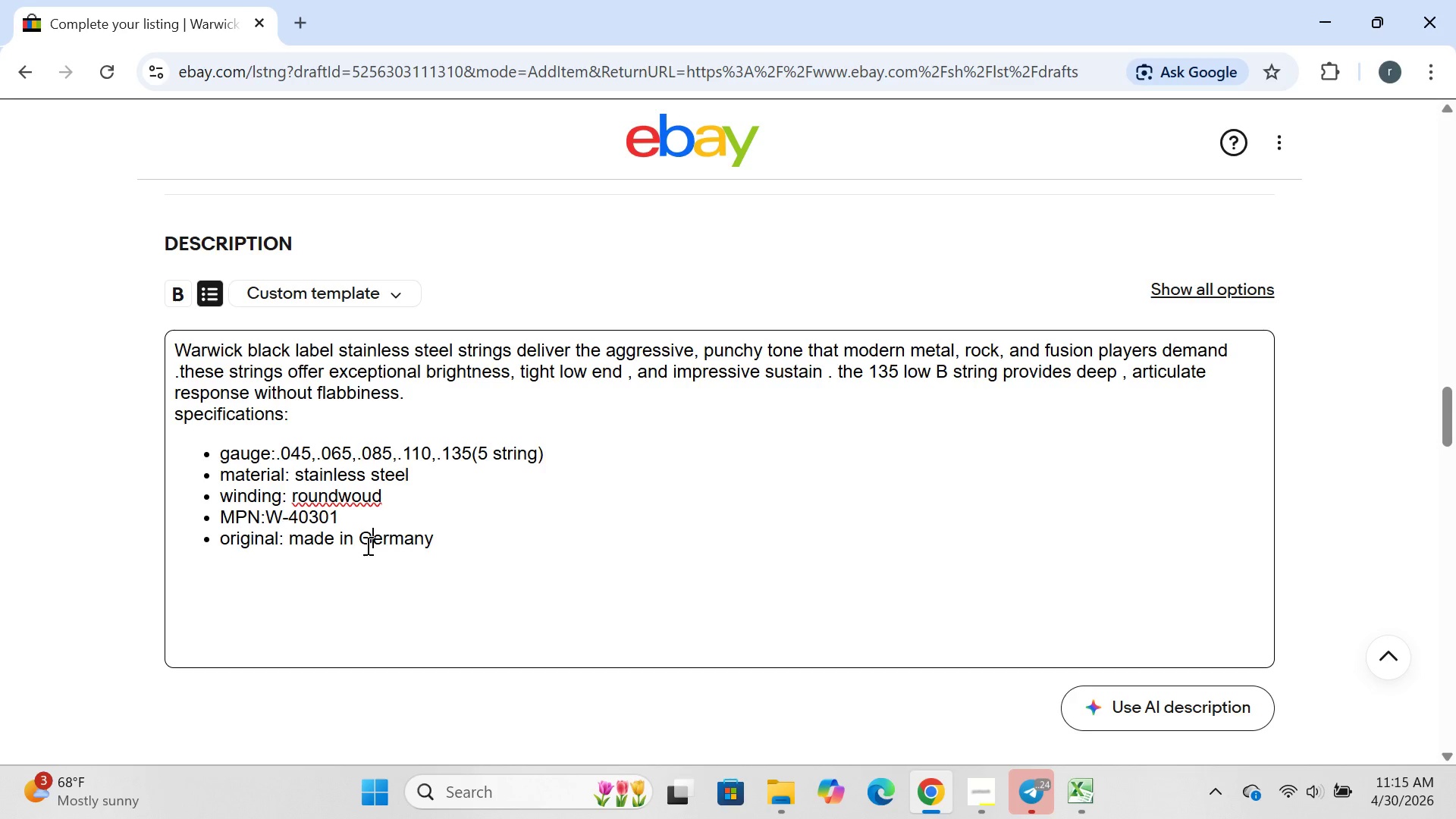 
key(CapsLock)
 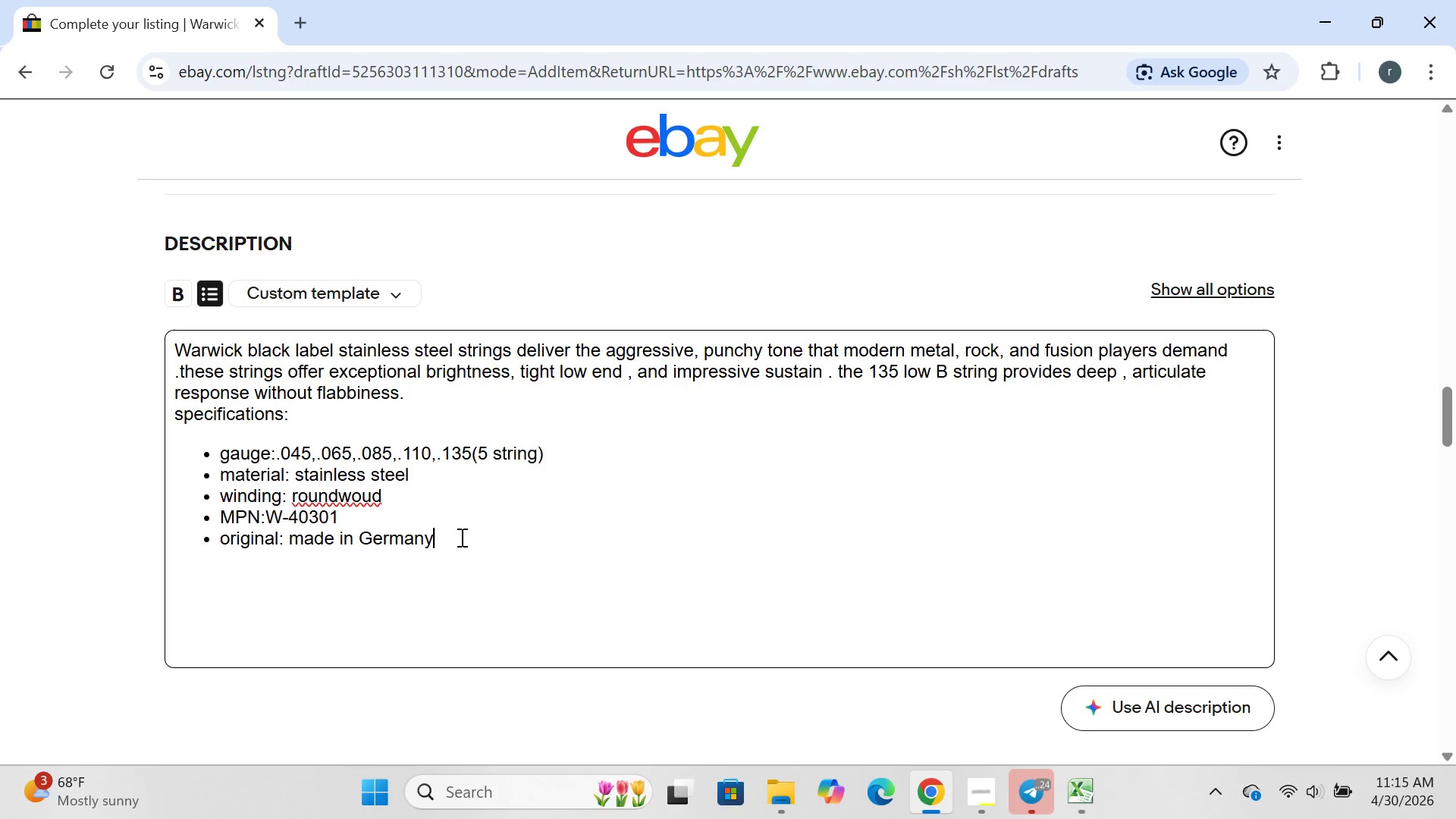 
left_click([460, 537])
 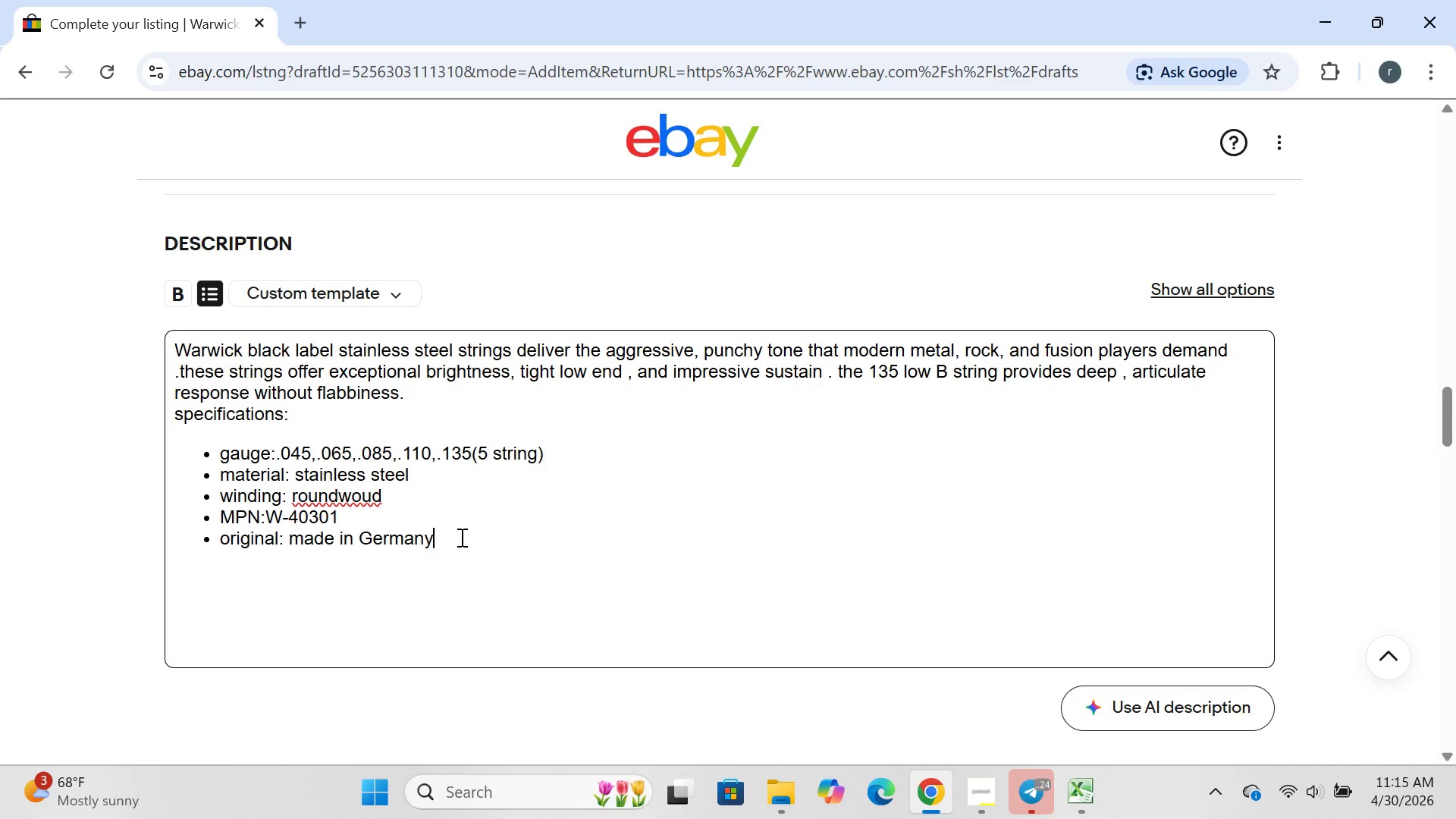 
key(Enter)
 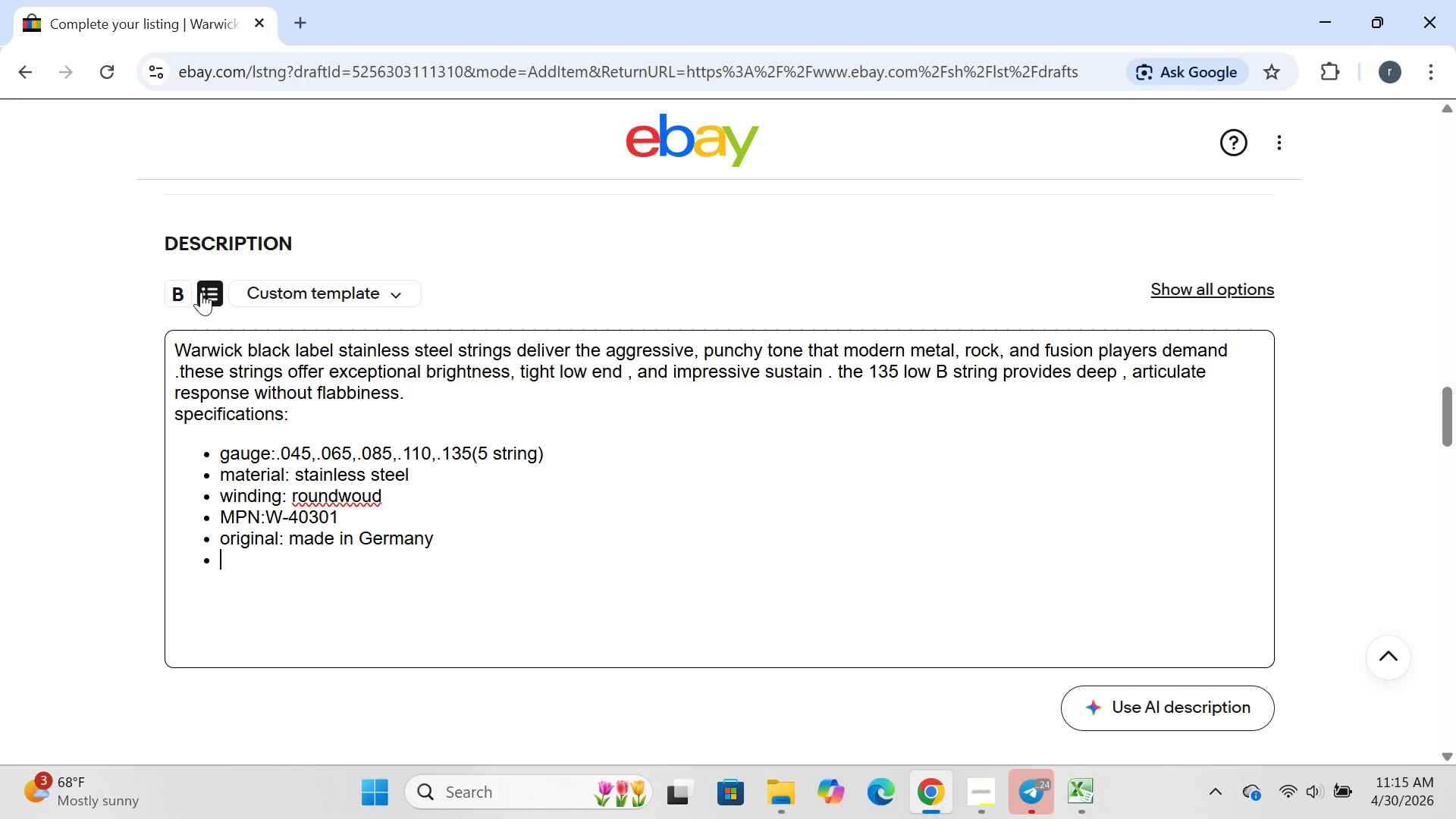 
left_click([203, 292])
 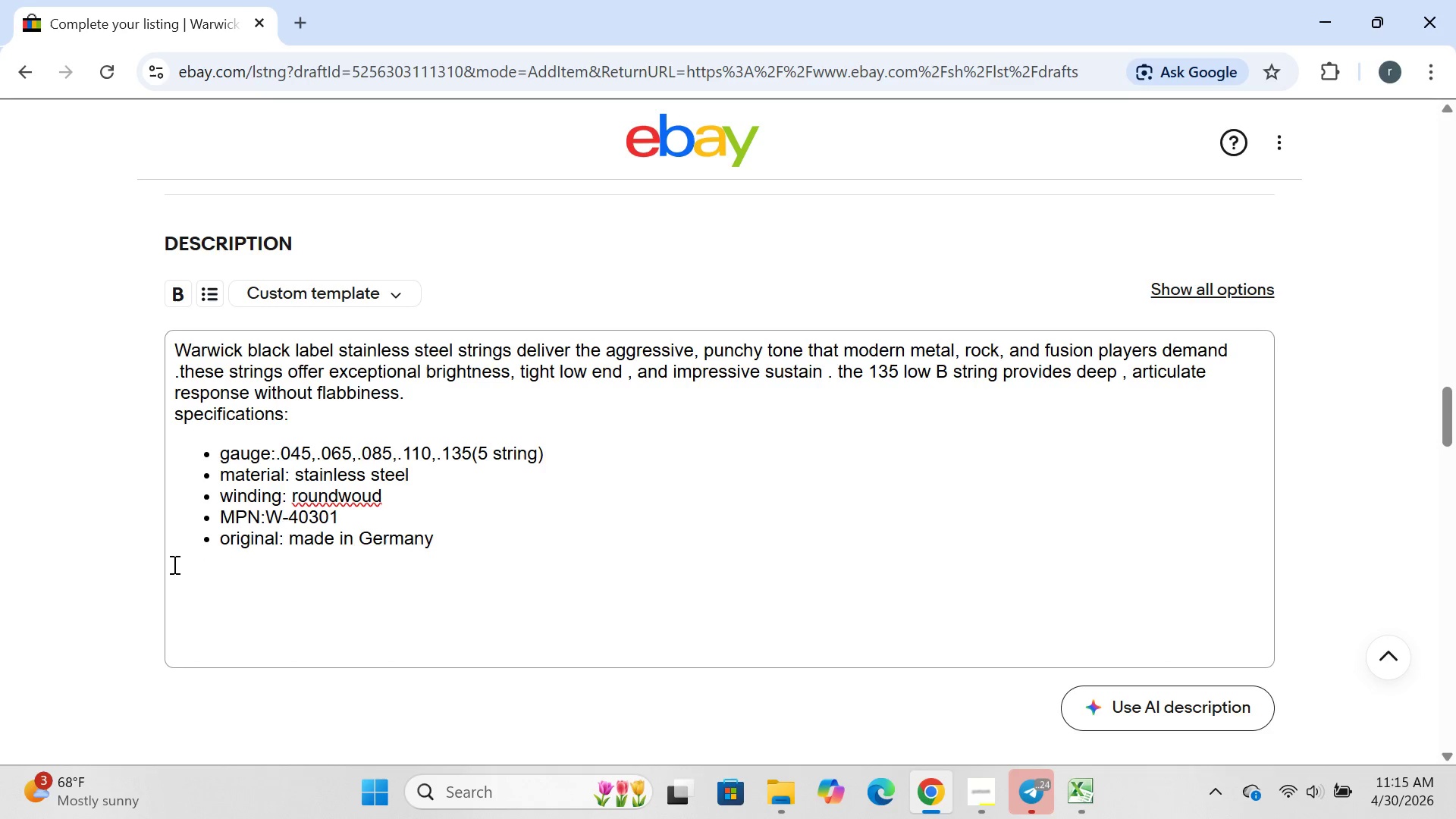 
left_click([173, 564])
 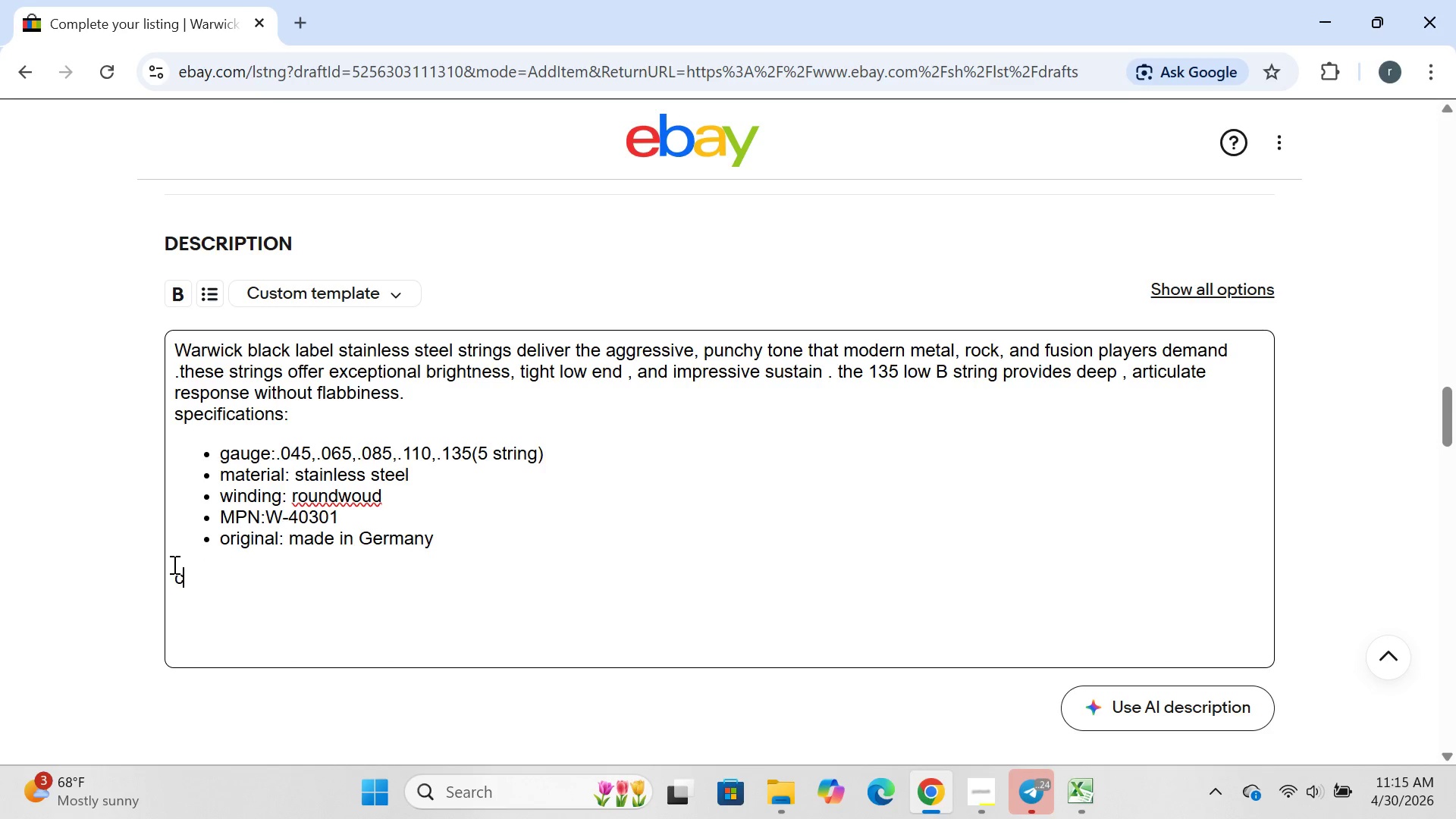 
type(condio)
key(Backspace)
type(tion: new old stock(NOS) .brand new  and unused )
key(Backspace)
type(. original packag)
 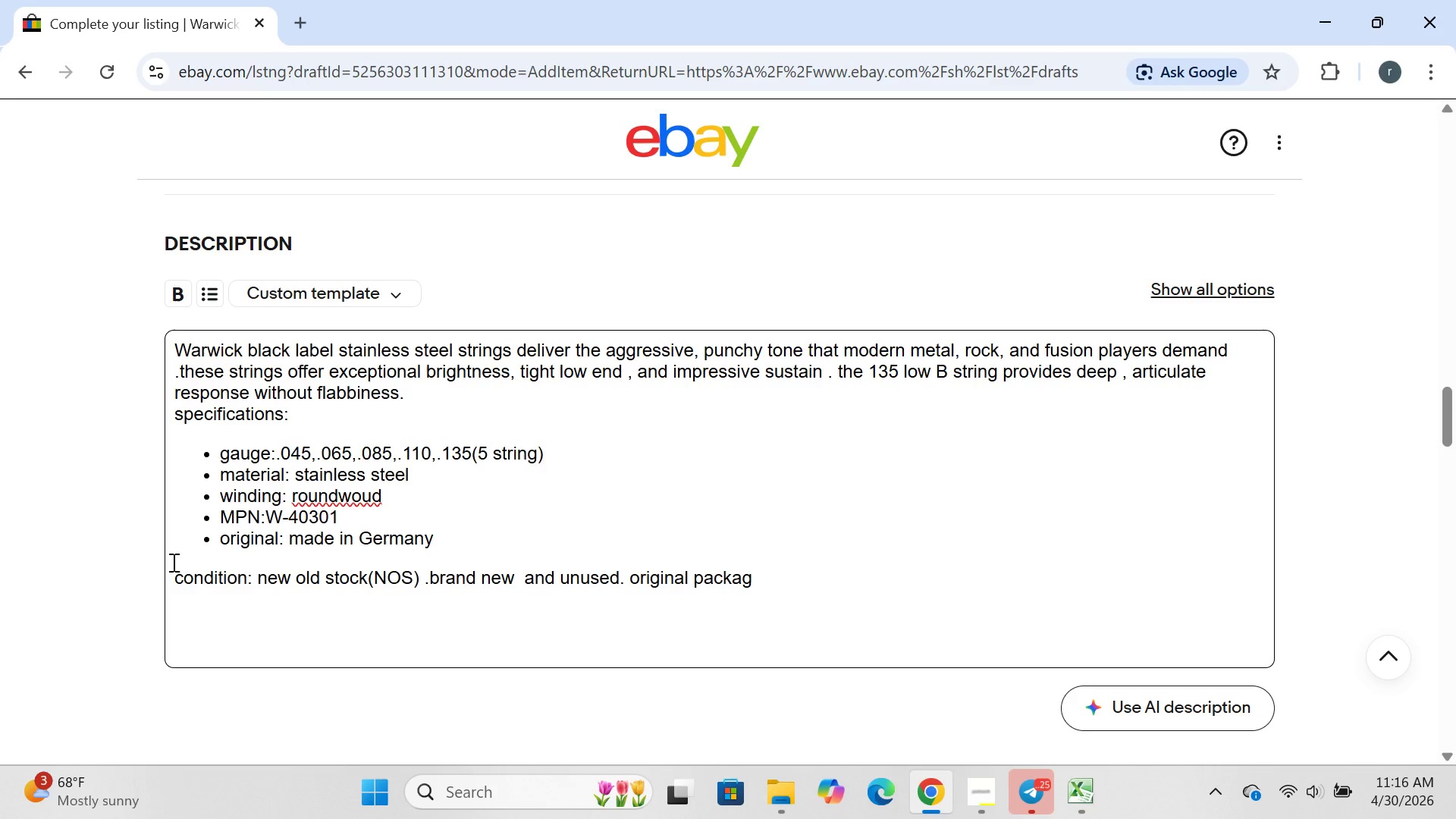 
wait(6.97)
 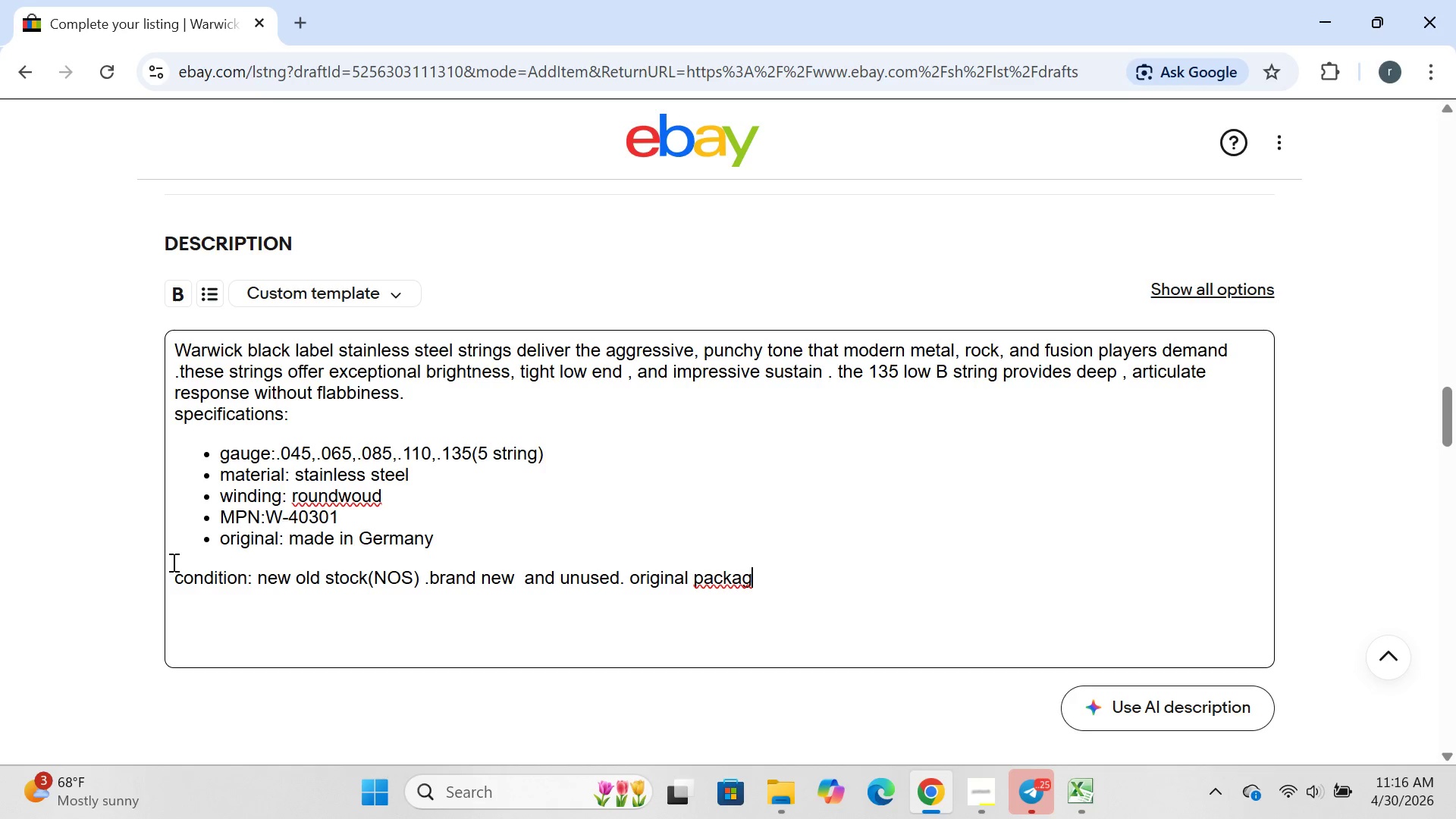 
type(inhg)
key(Backspace)
key(Backspace)
type(g may show light shelf wera)
key(Backspace)
key(Backspace)
key(Backspace)
type(ear.)
 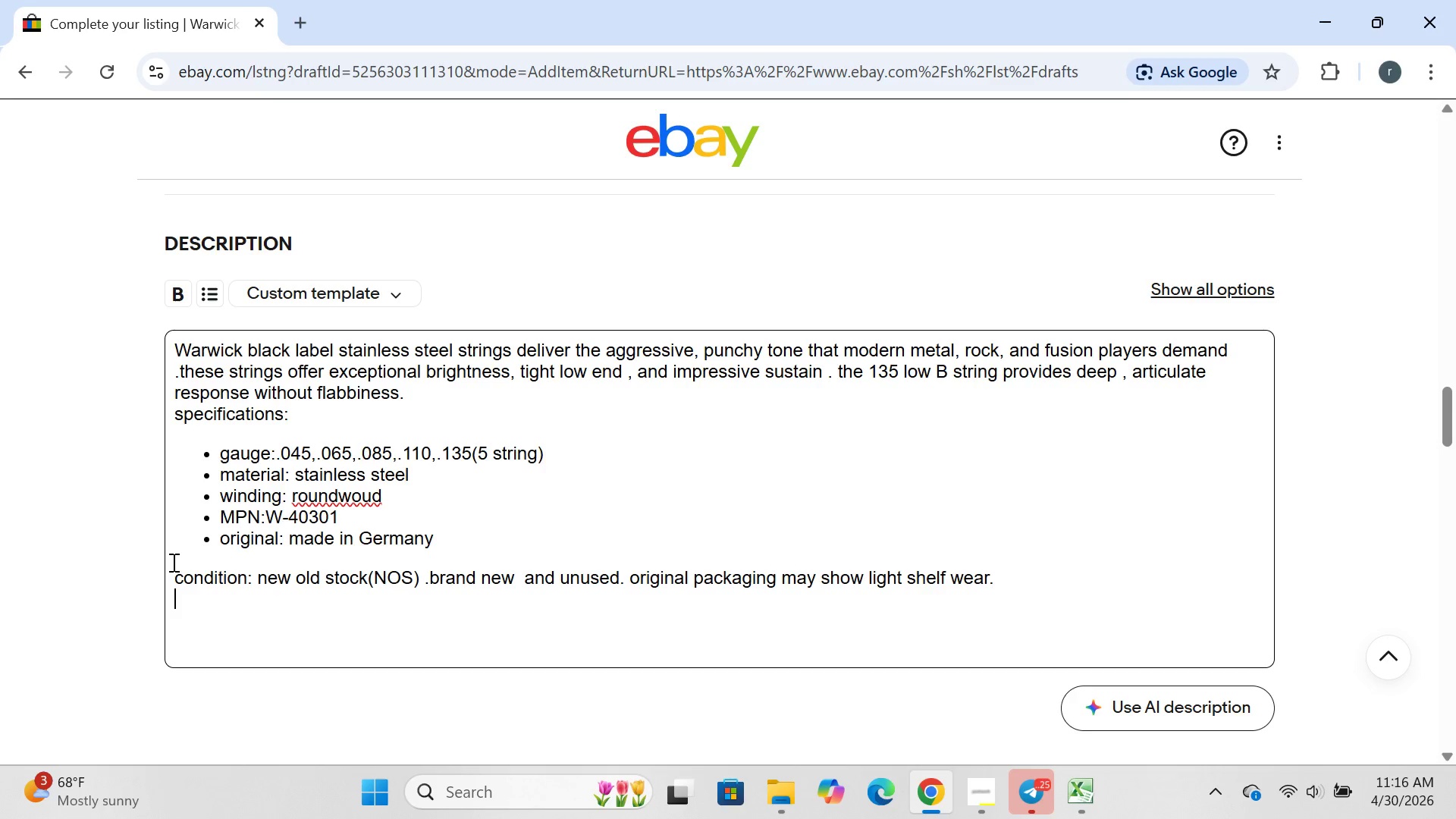 
key(Enter)
 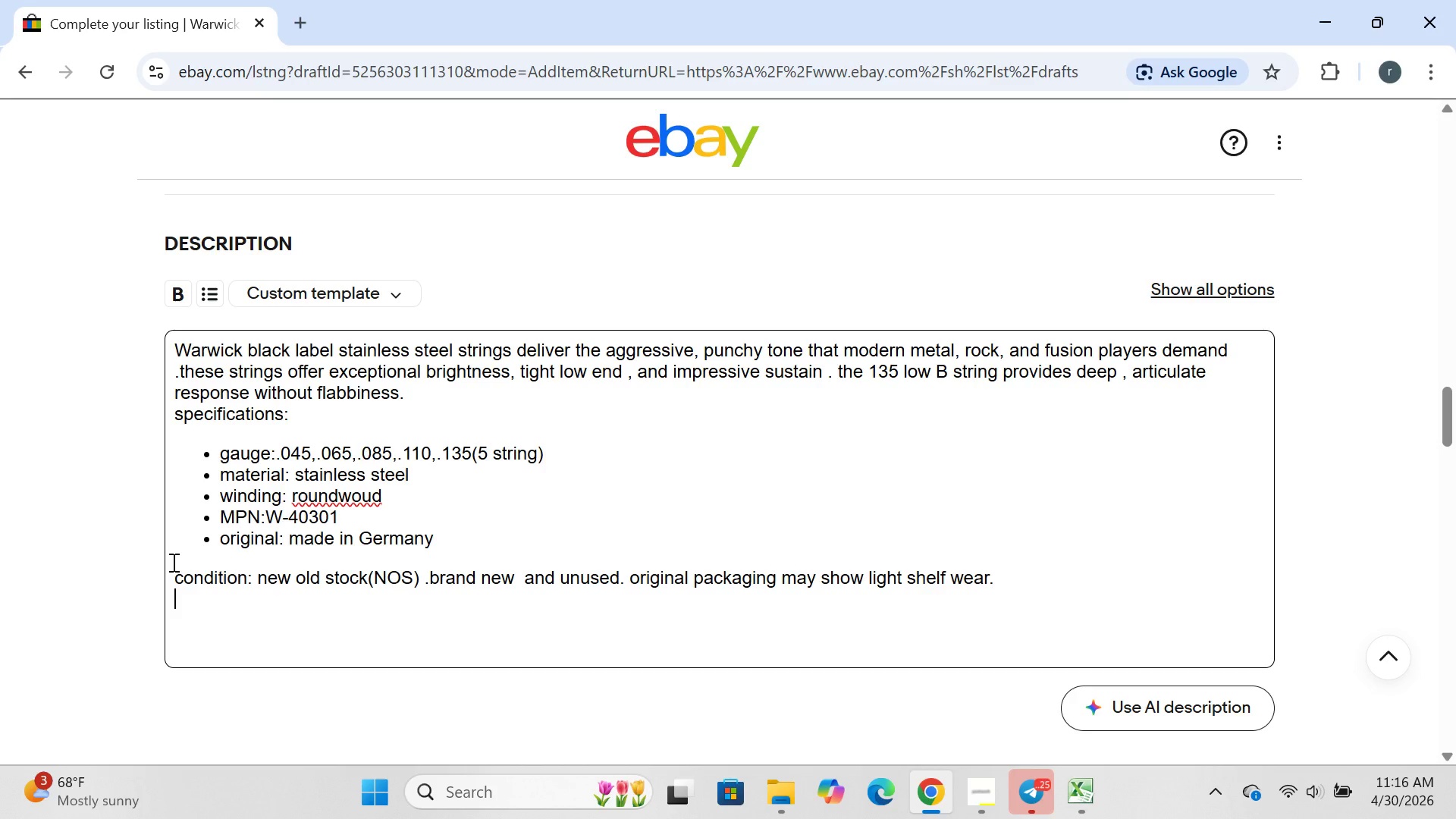 
type(store policy:returns )
 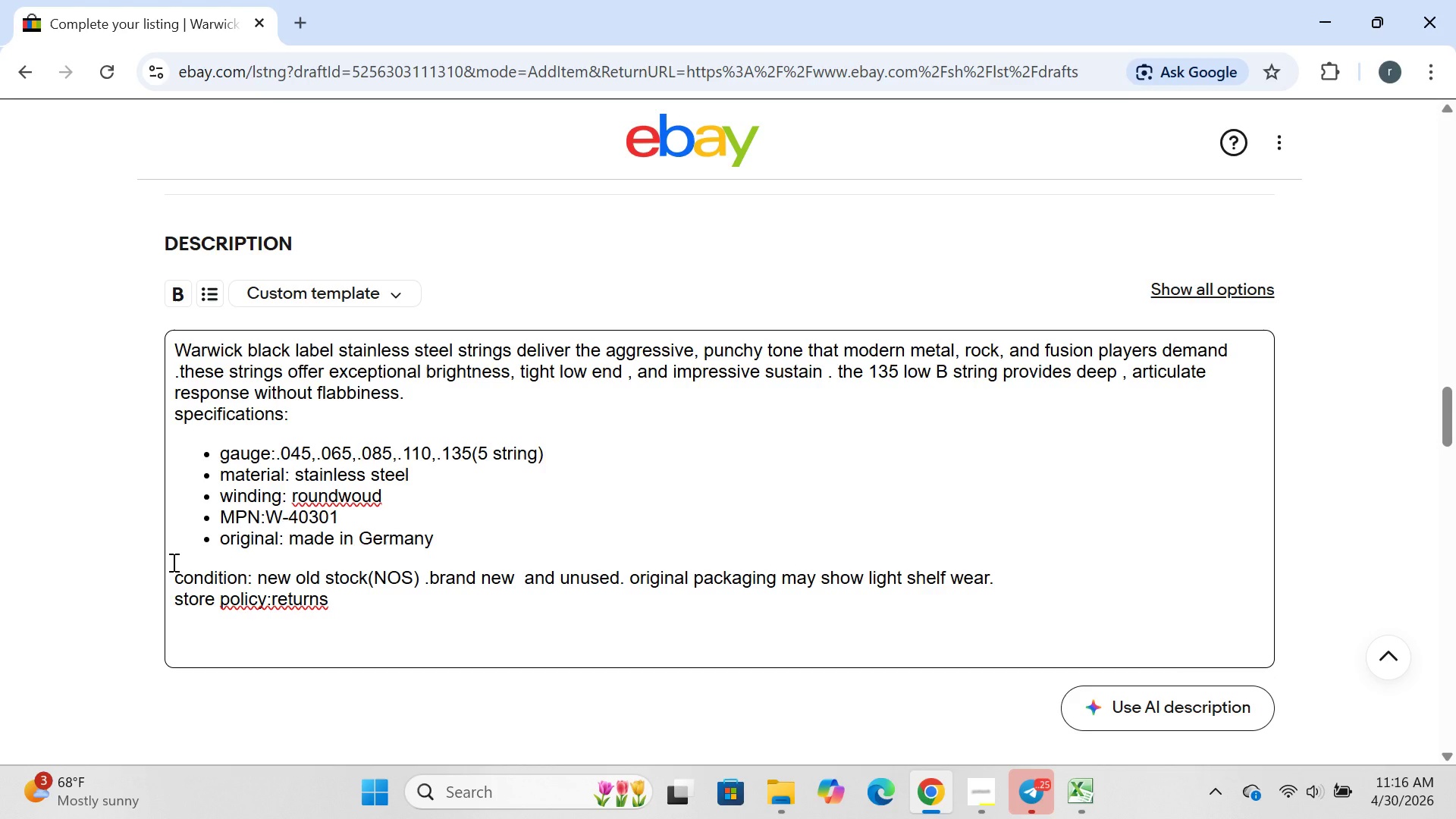 
key(ArrowLeft)
 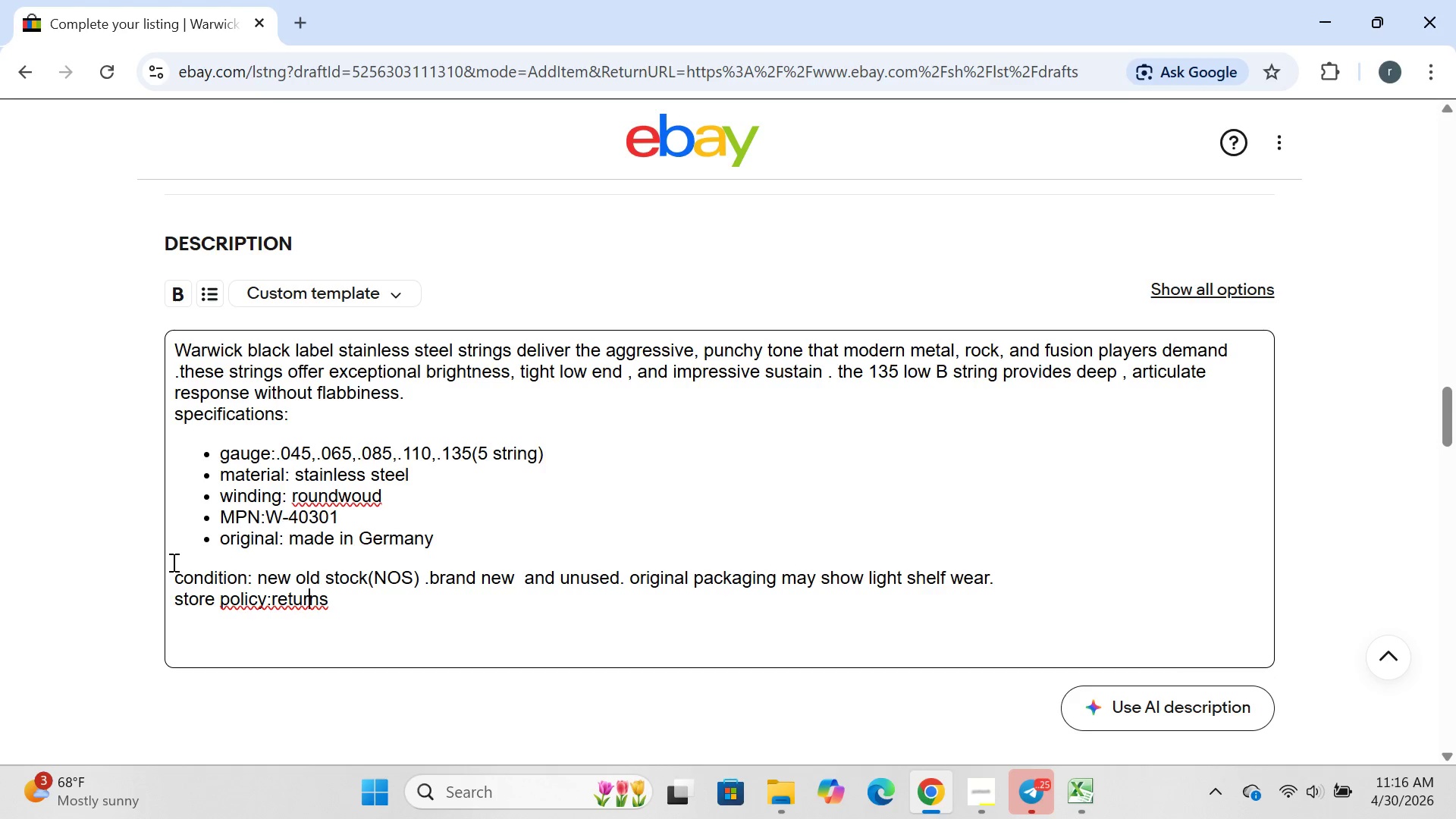 
key(ArrowLeft)
 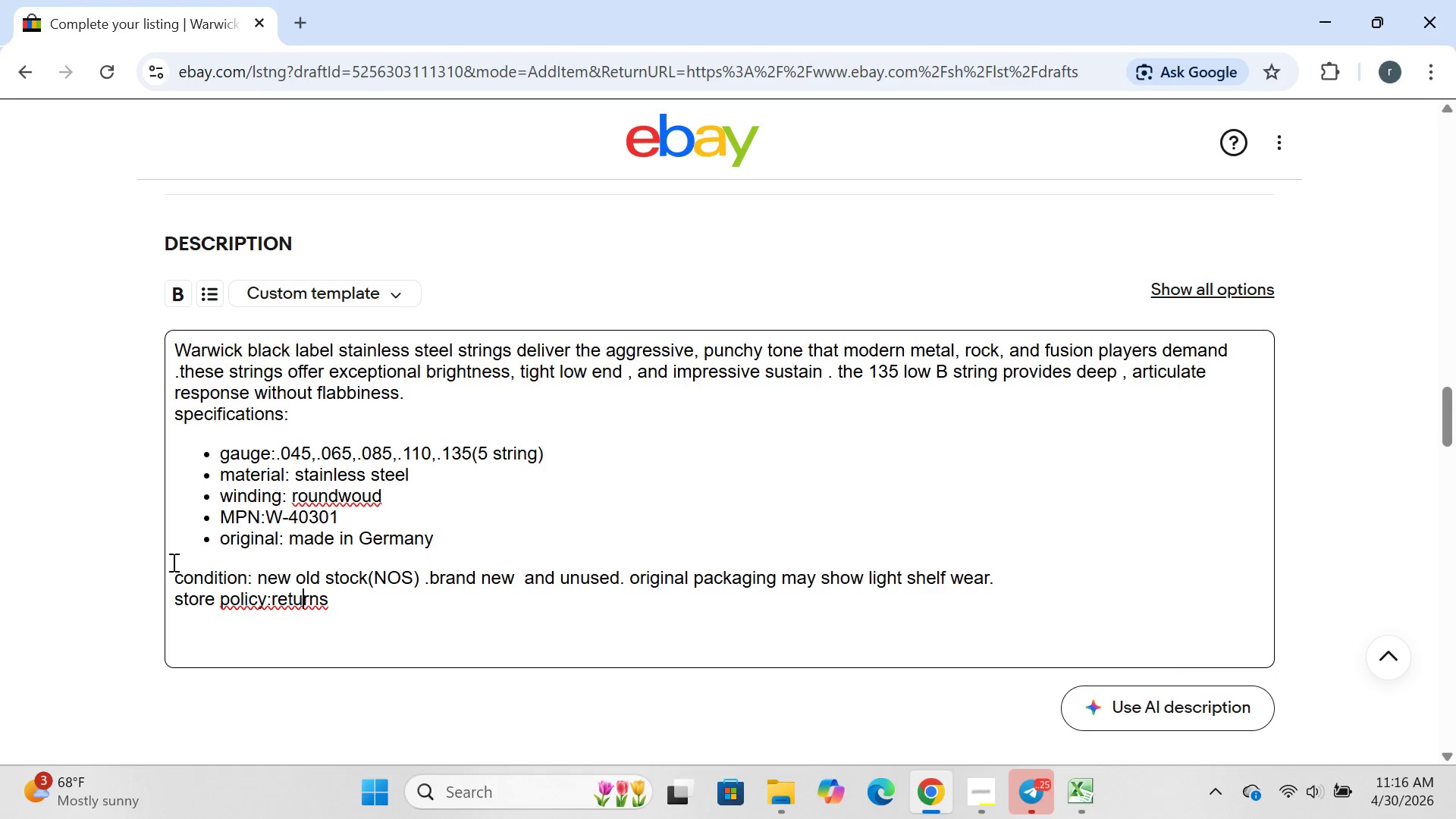 
key(ArrowLeft)
 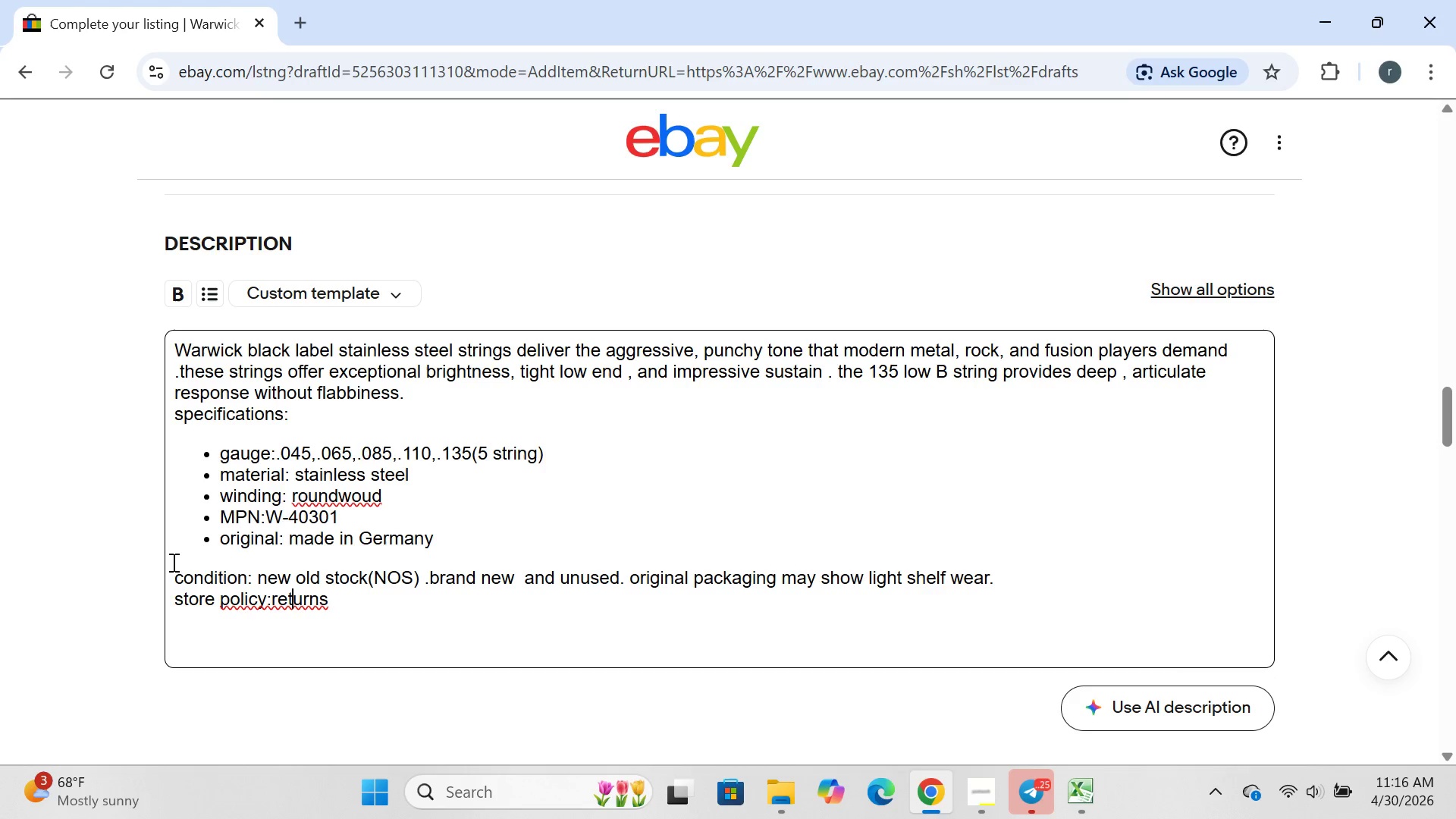 
key(ArrowLeft)
 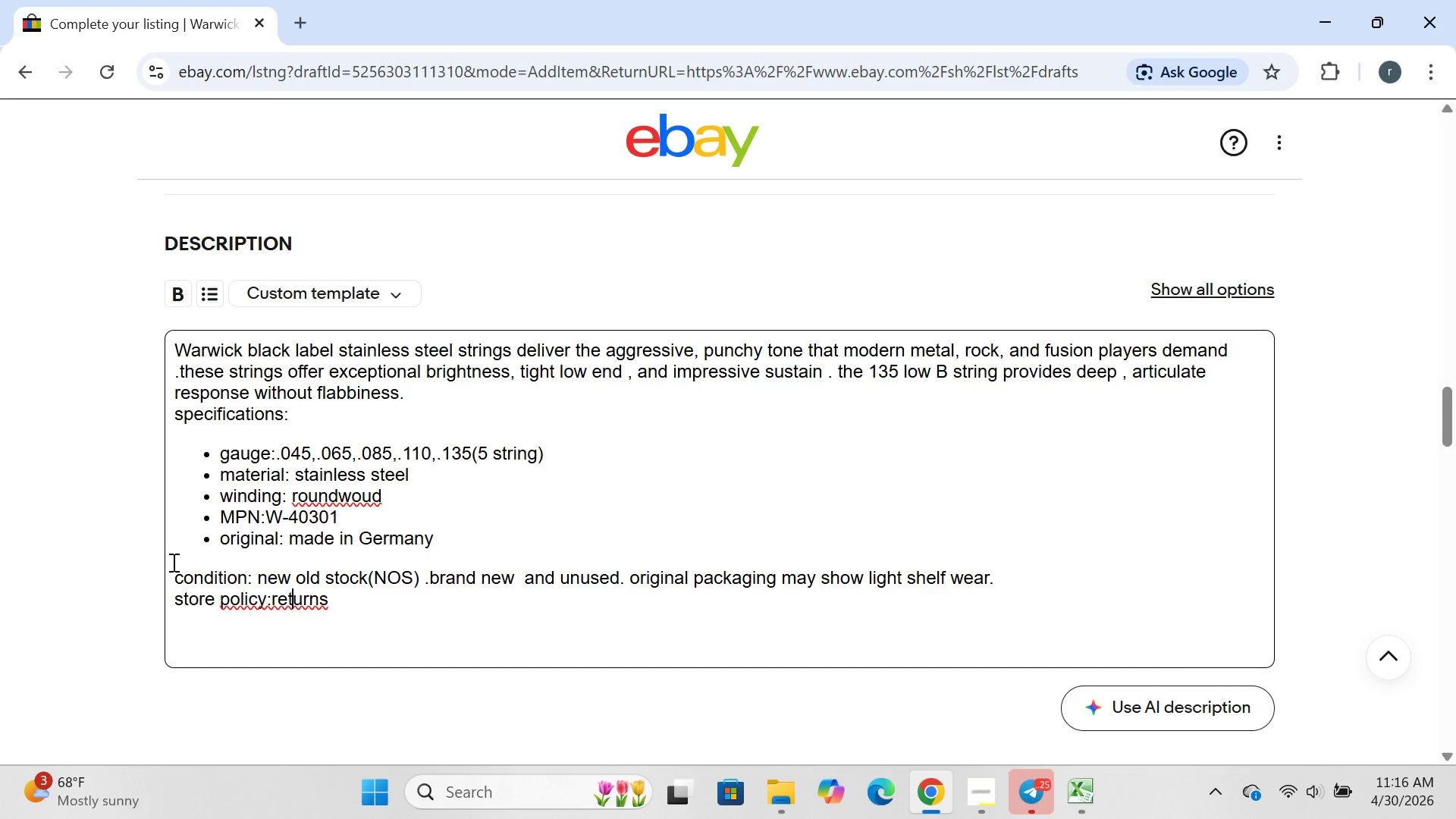 
key(ArrowLeft)
 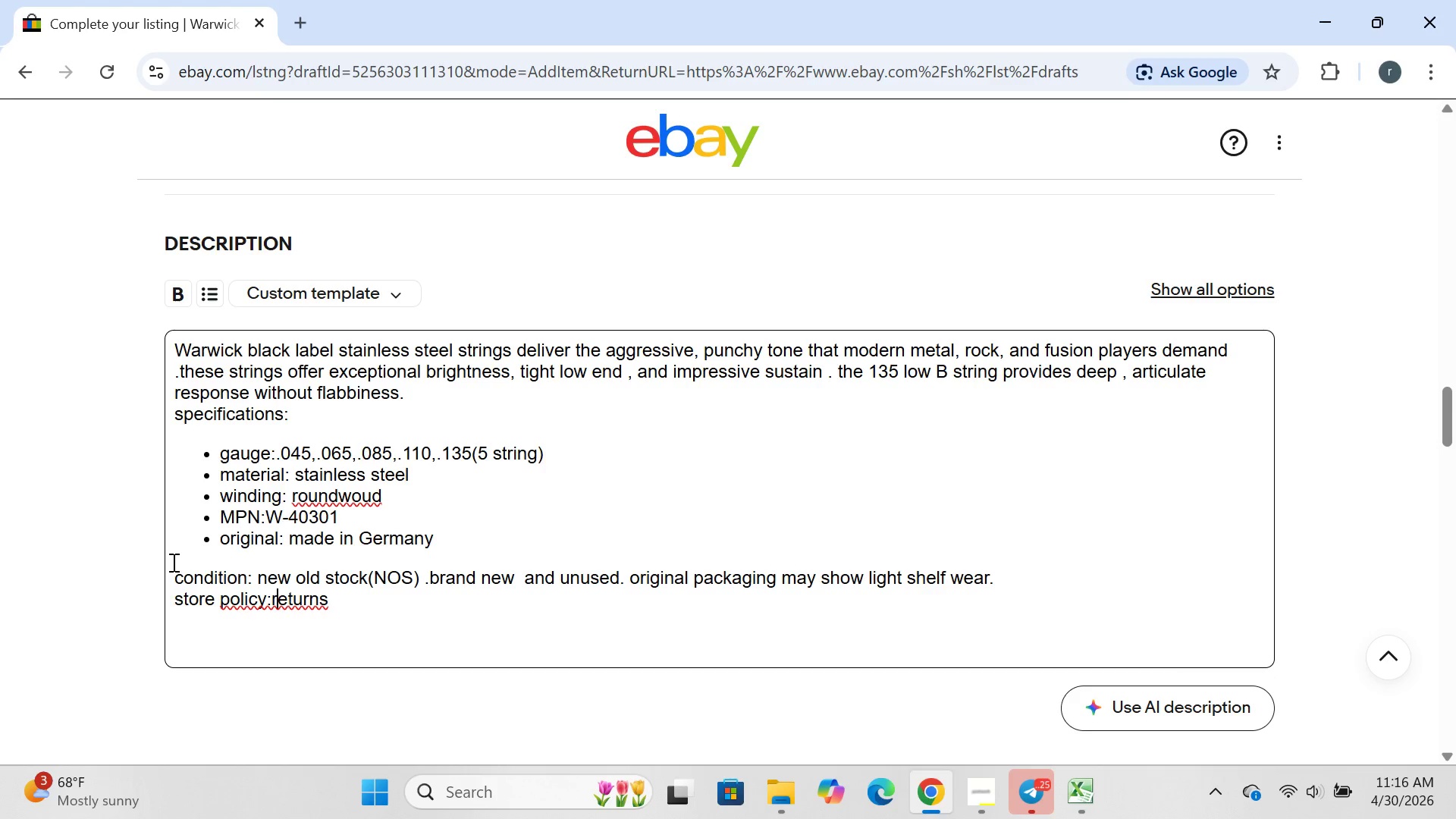 
key(ArrowLeft)
 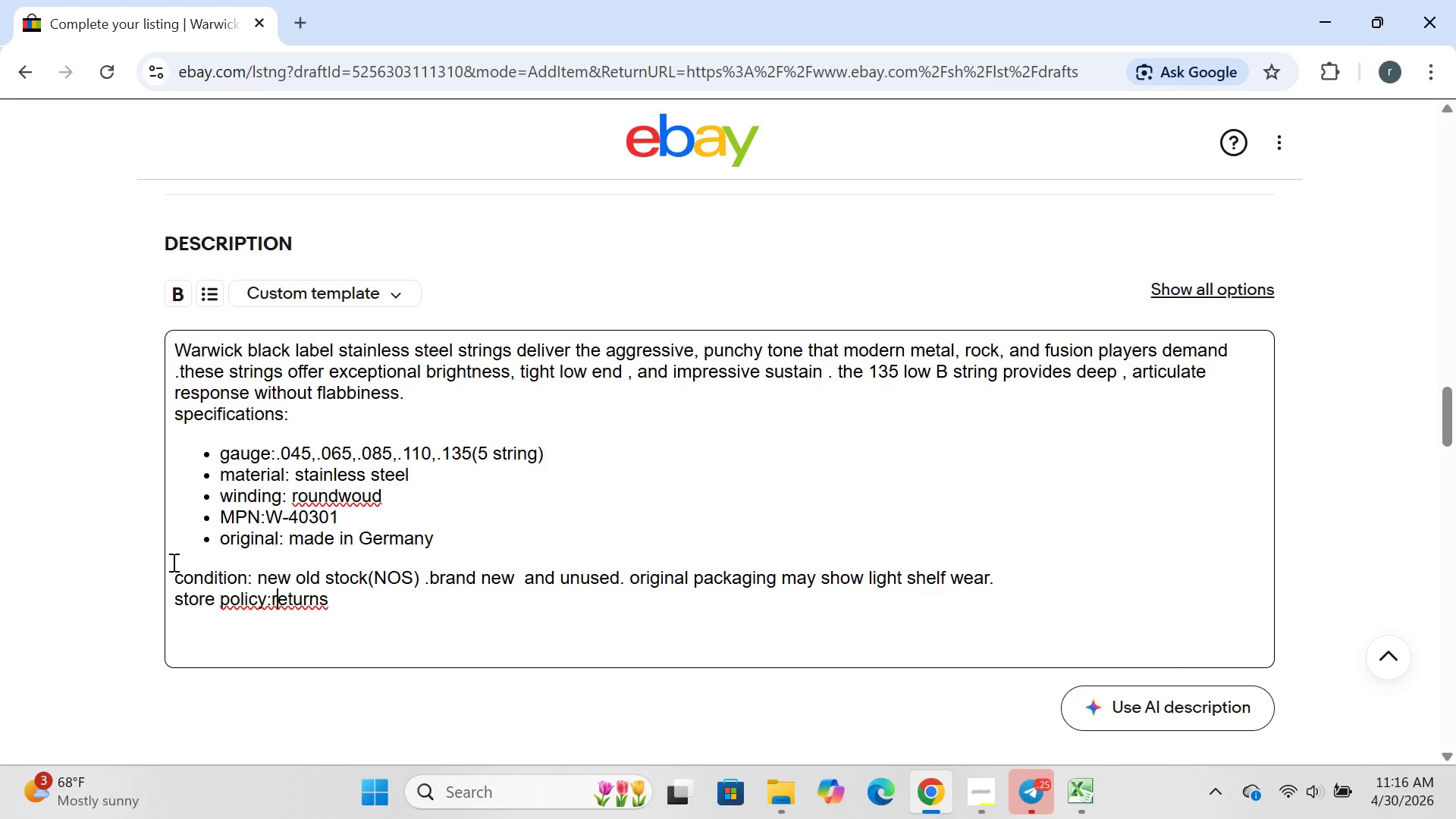 
key(ArrowLeft)
 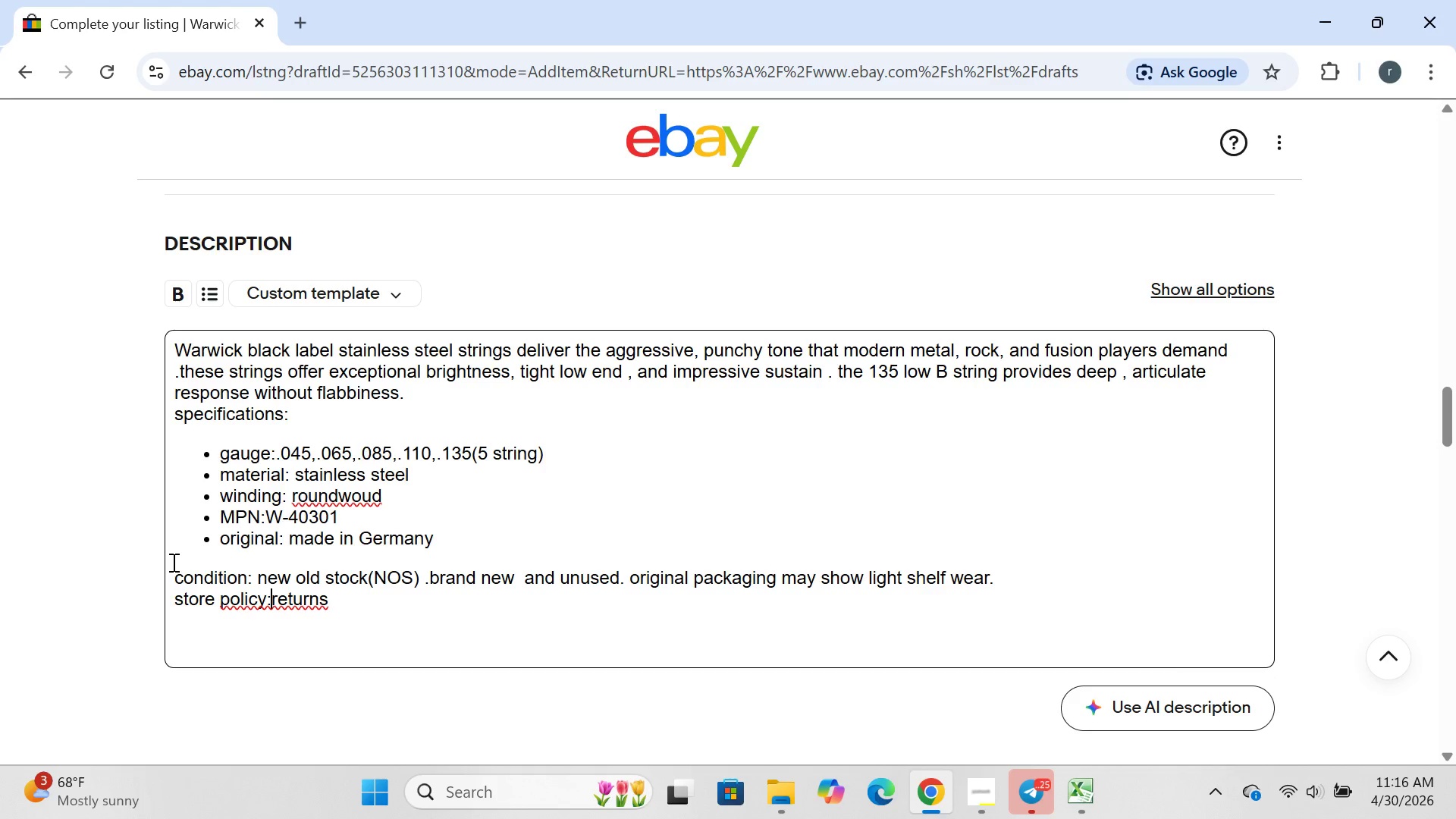 
key(ArrowLeft)
 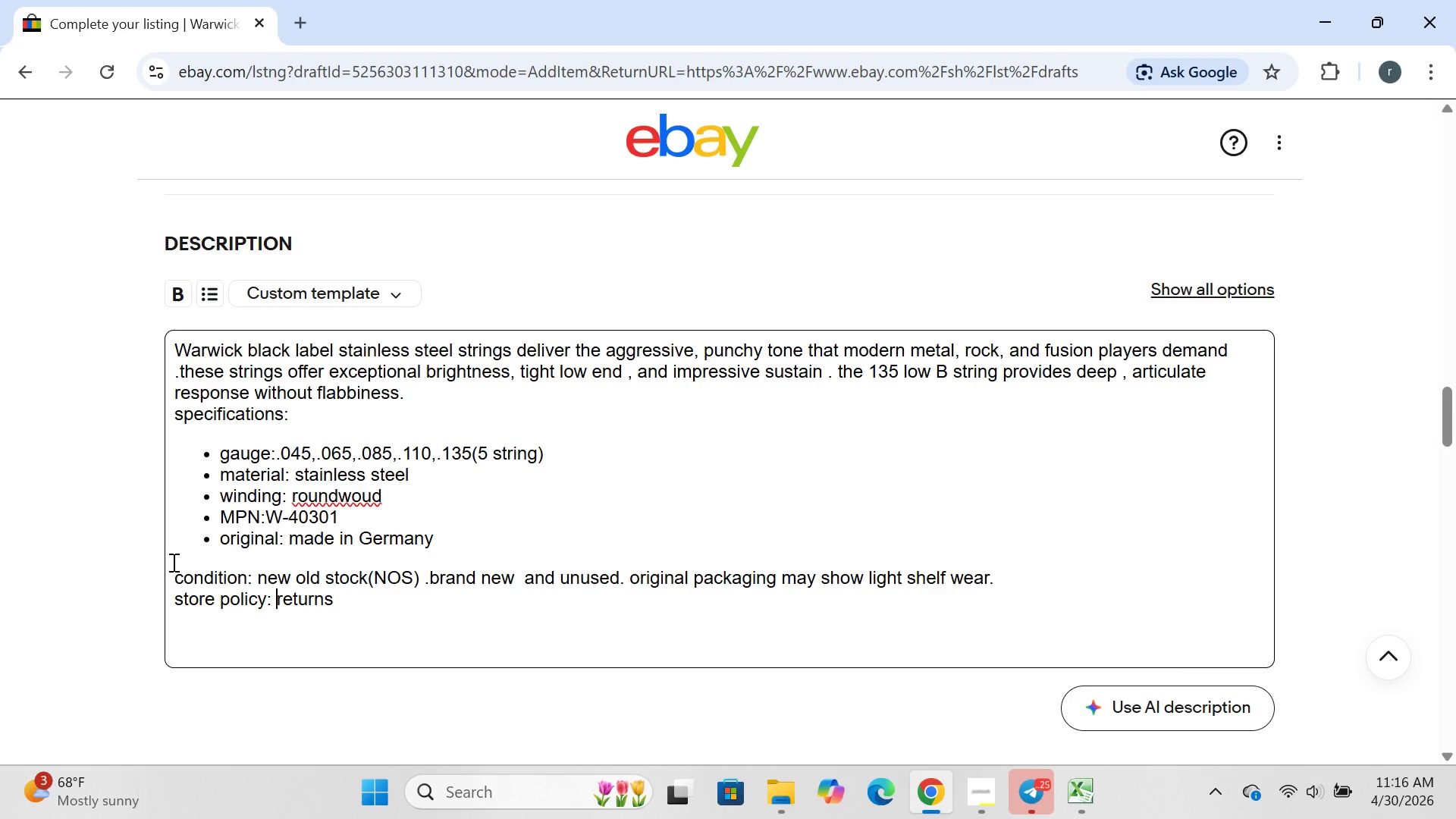 
key(Space)
 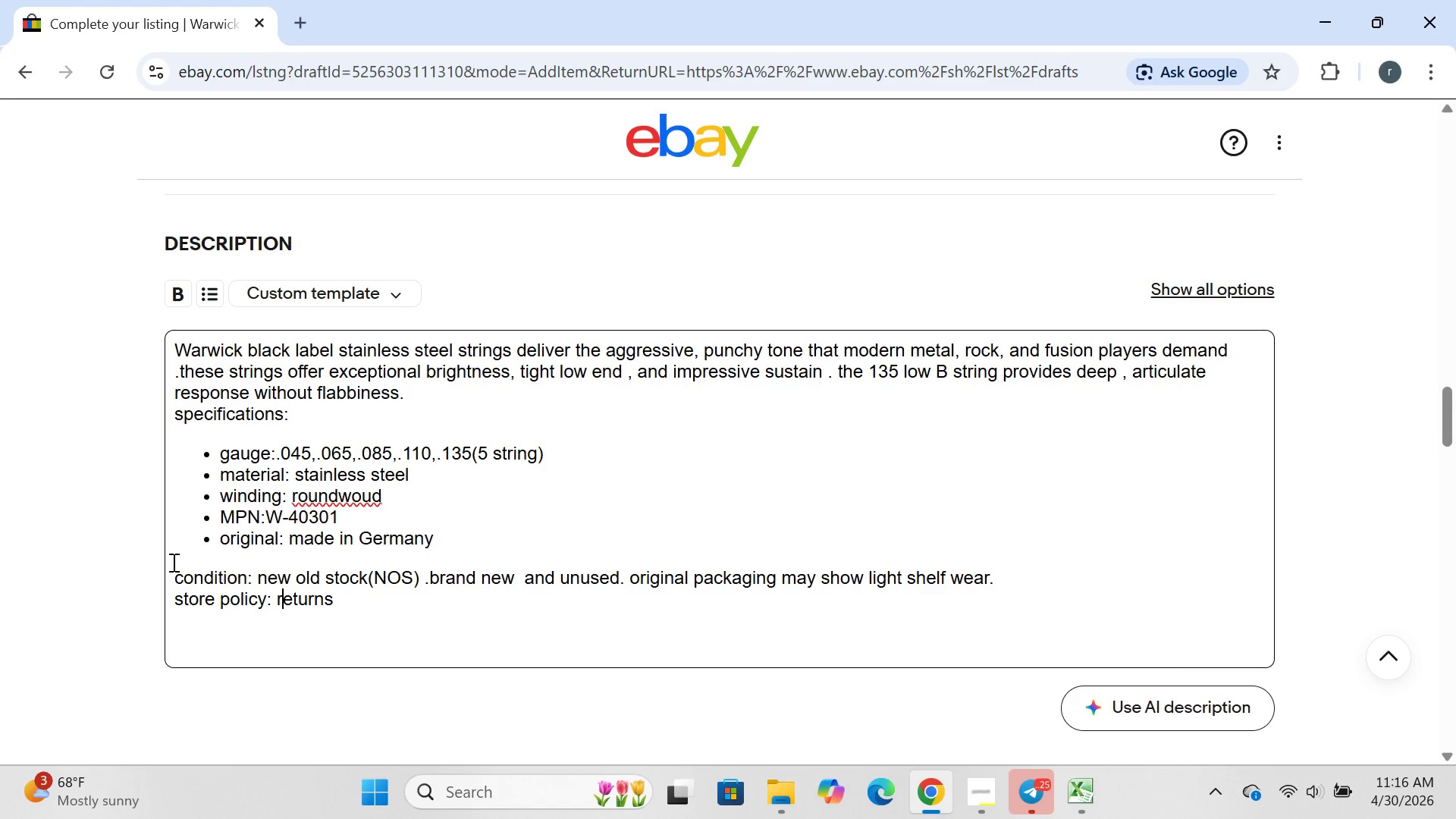 
key(ArrowRight)
 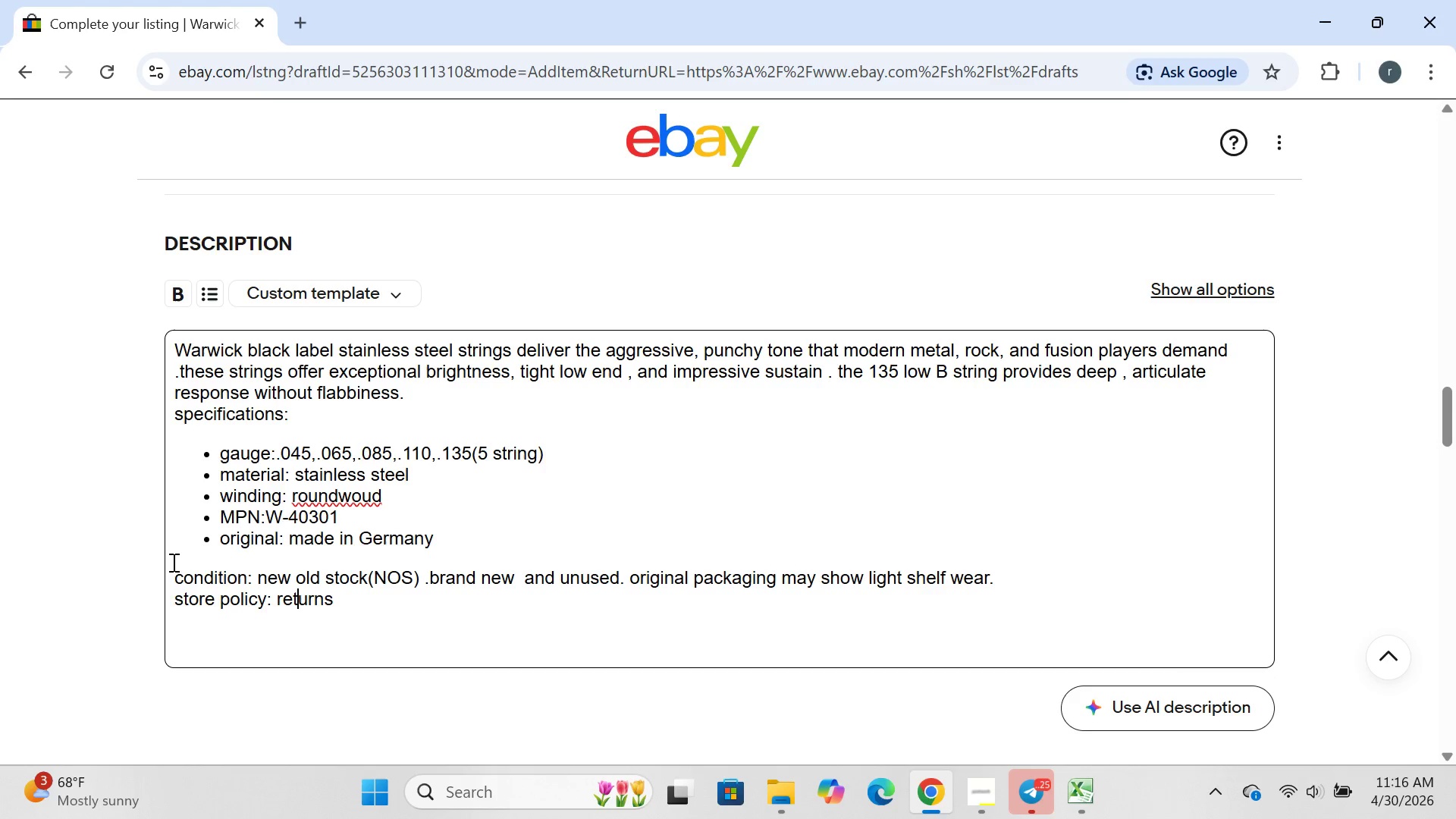 
key(ArrowRight)
 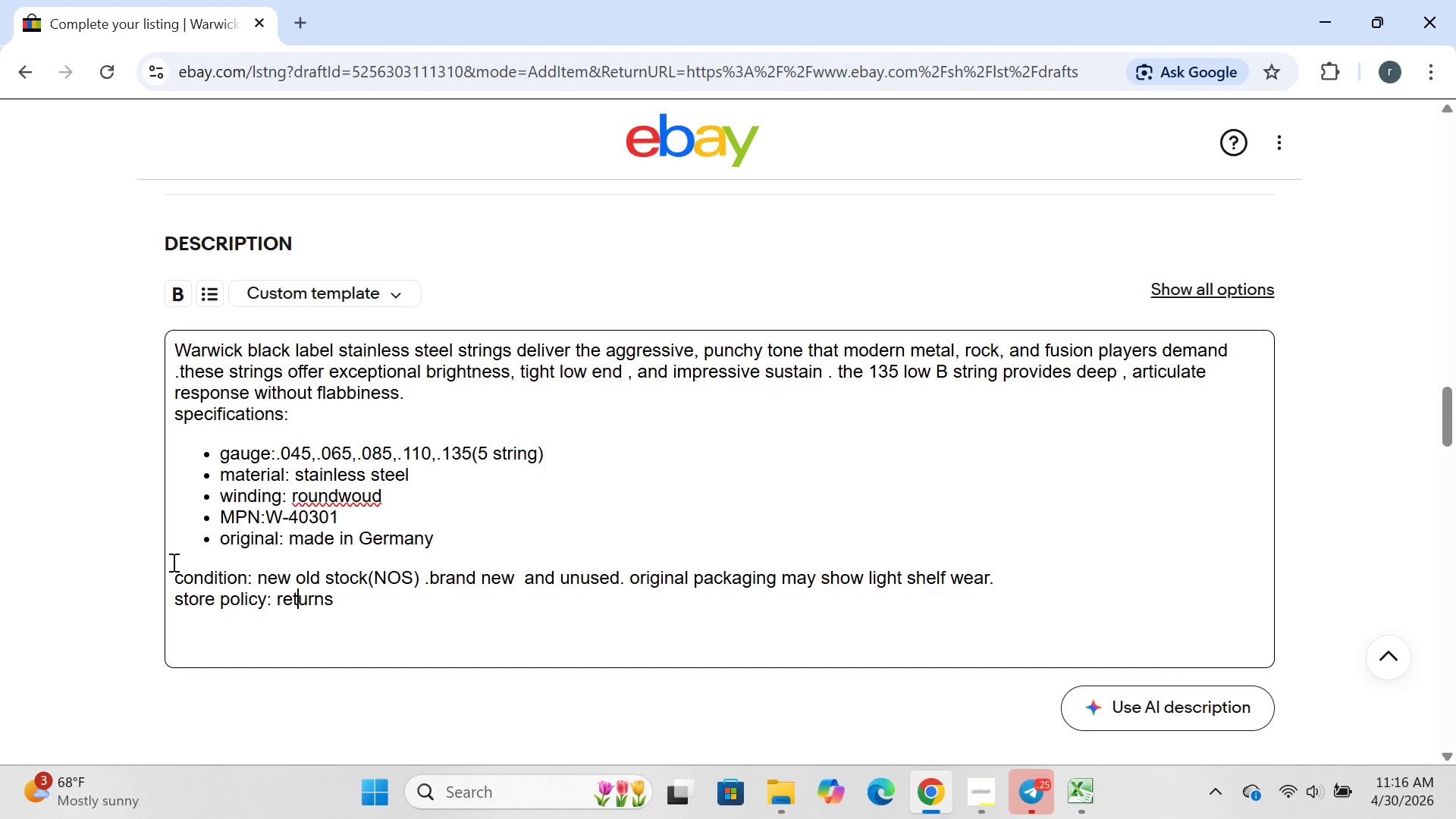 
key(ArrowRight)
 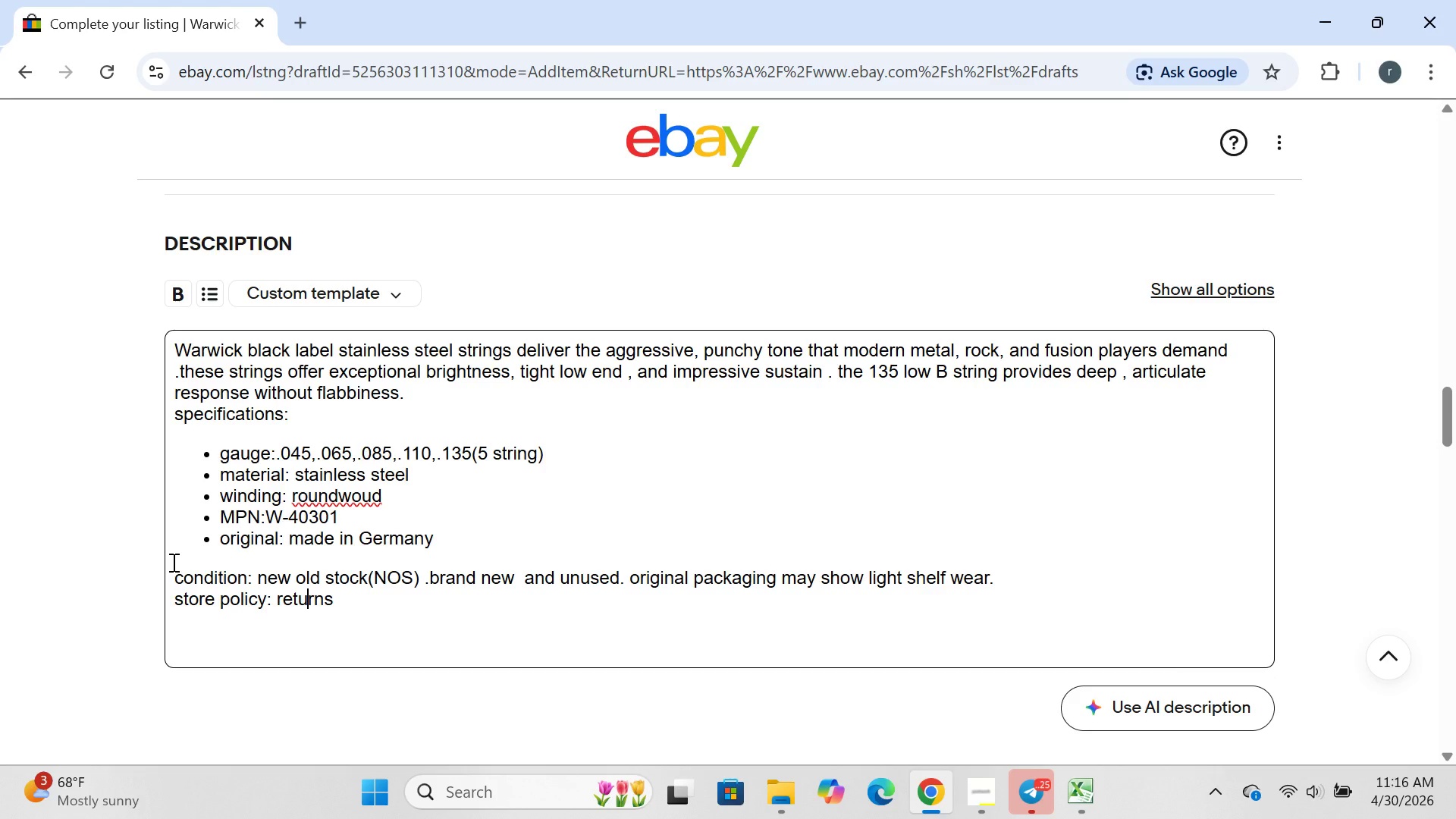 
key(ArrowRight)
 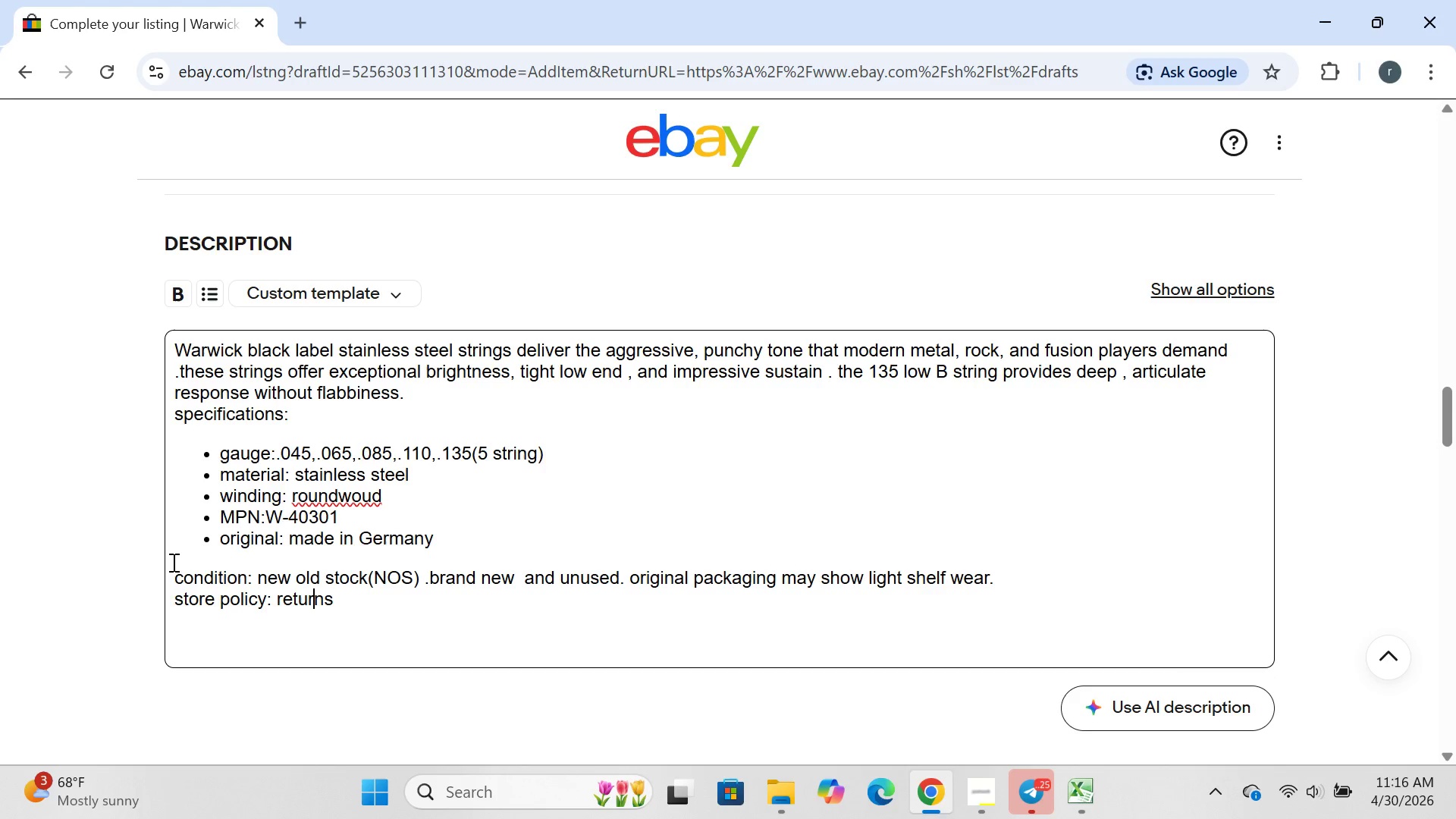 
key(ArrowRight)
 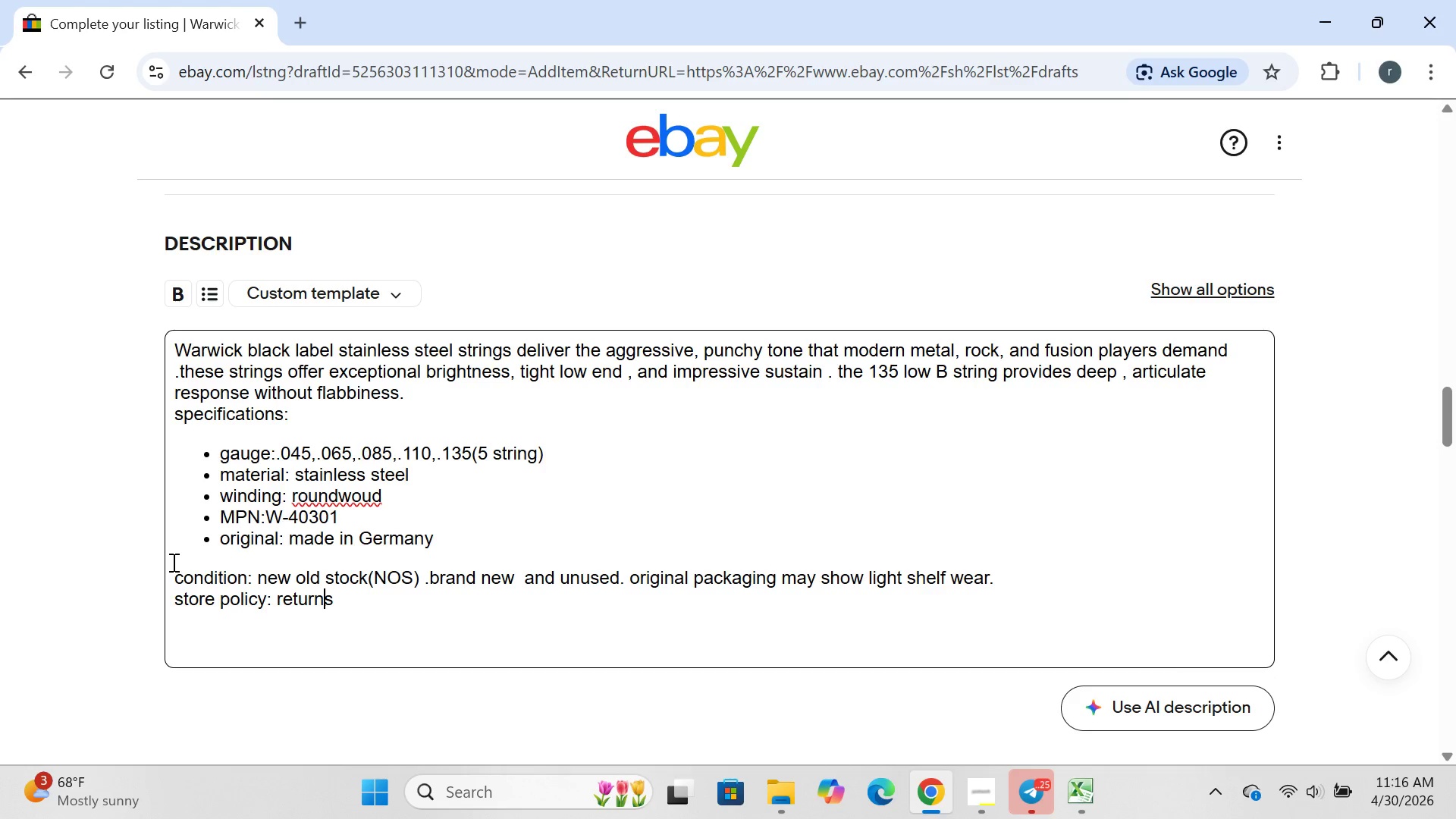 
key(ArrowRight)
 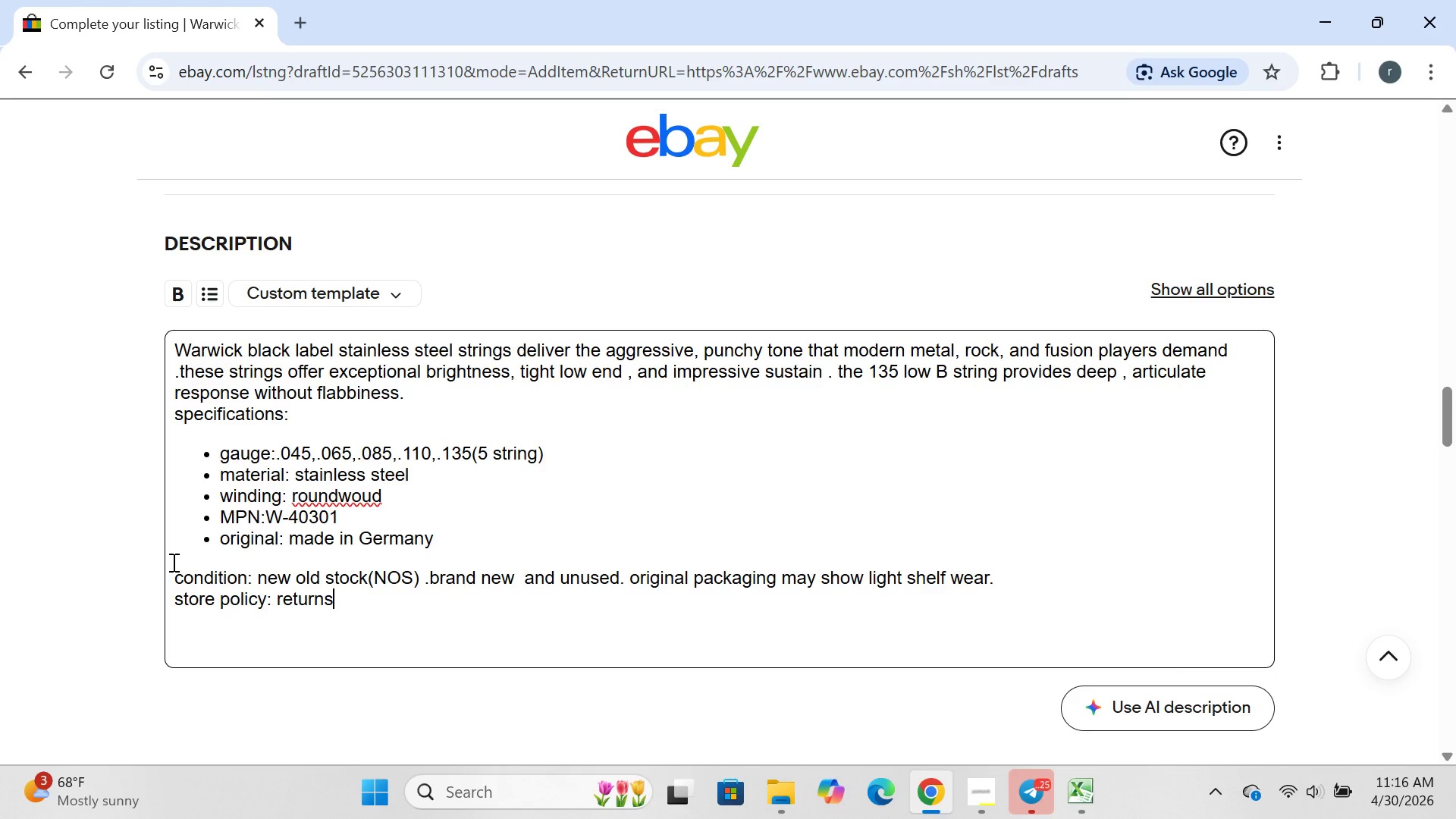 
key(ArrowRight)
 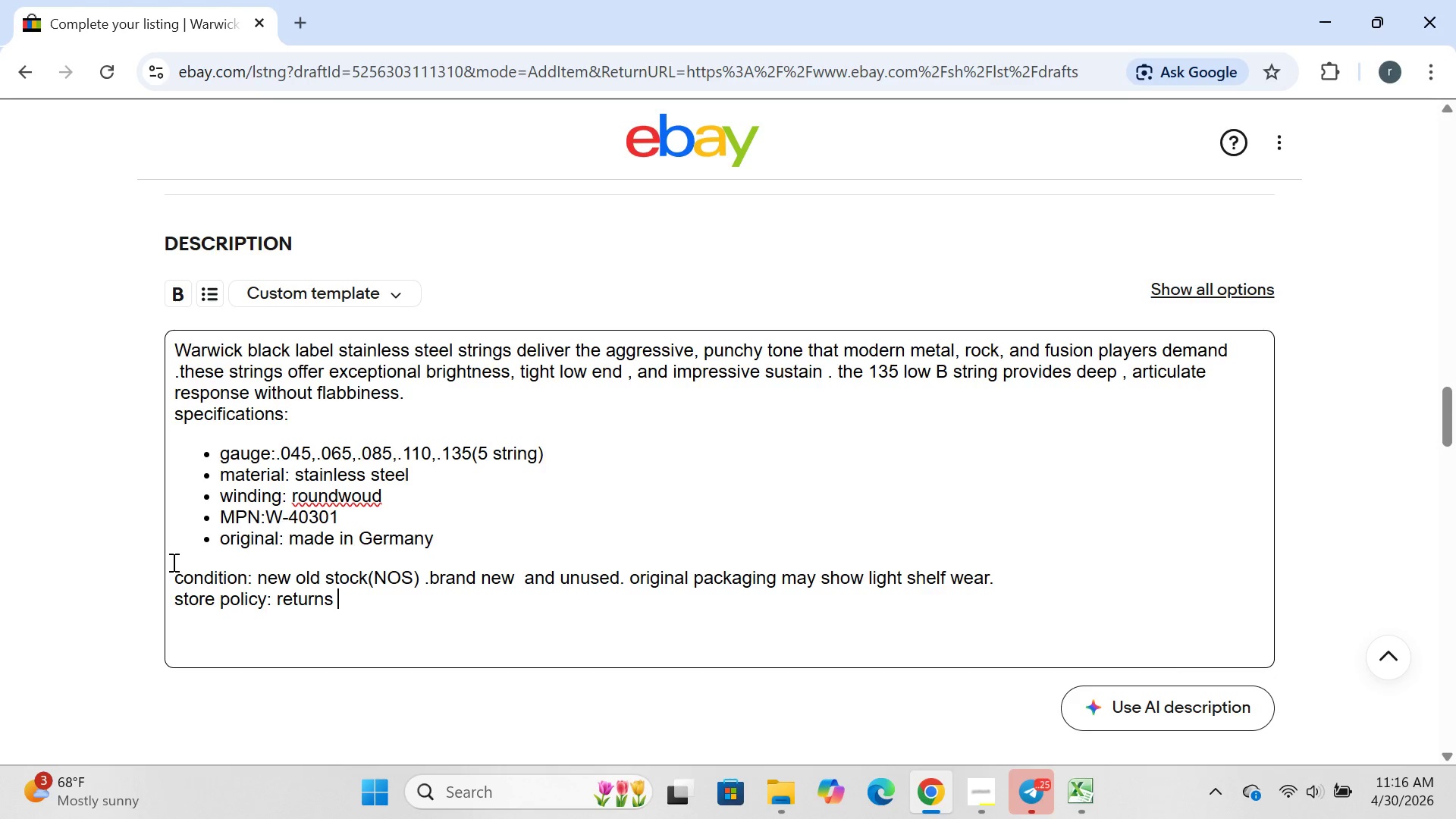 
key(ArrowRight)
 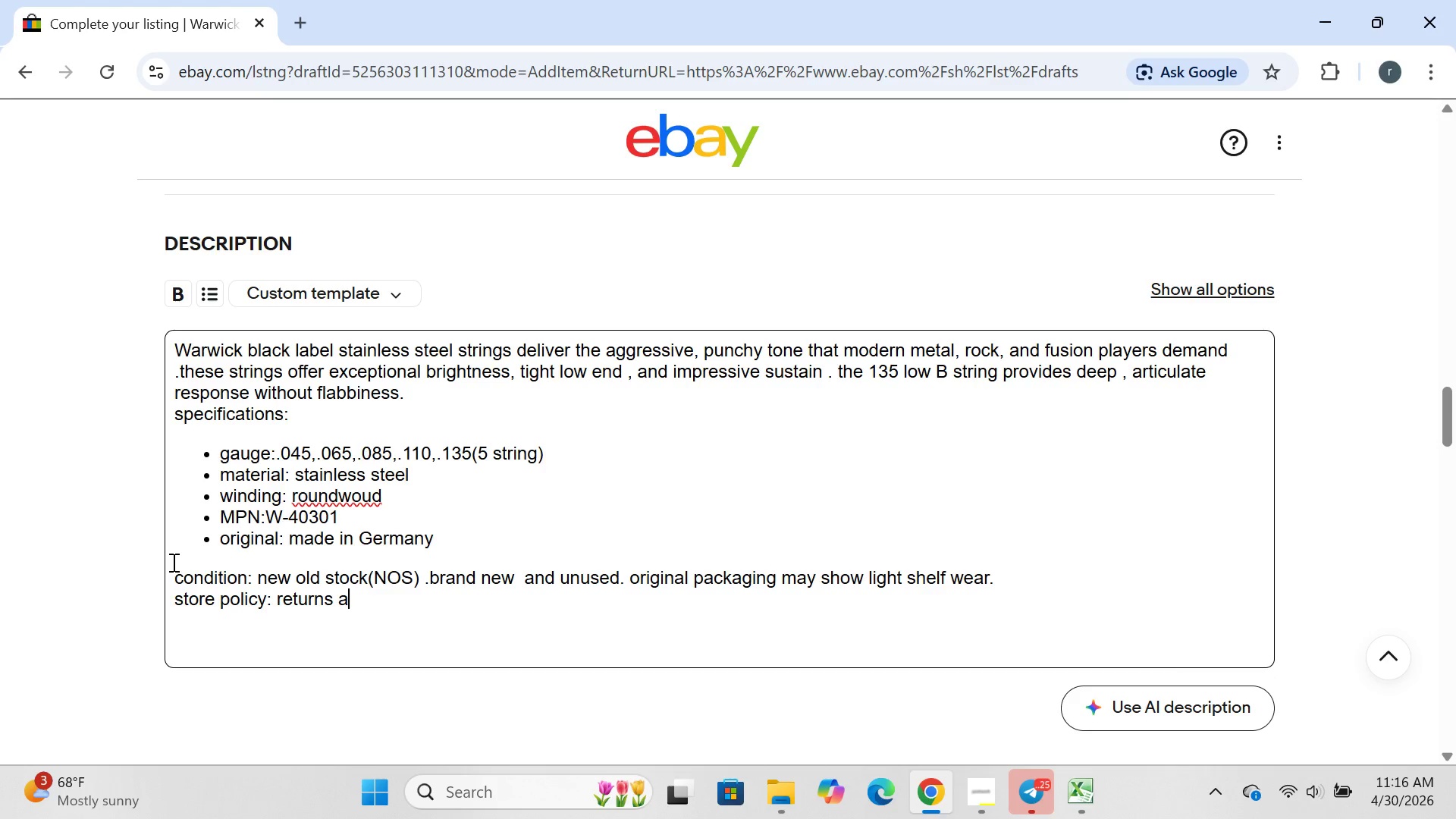 
type(accepted within 30 days in orginal conmd)
key(Backspace)
key(Backspace)
type(dito)
key(Backspace)
type(ion)
 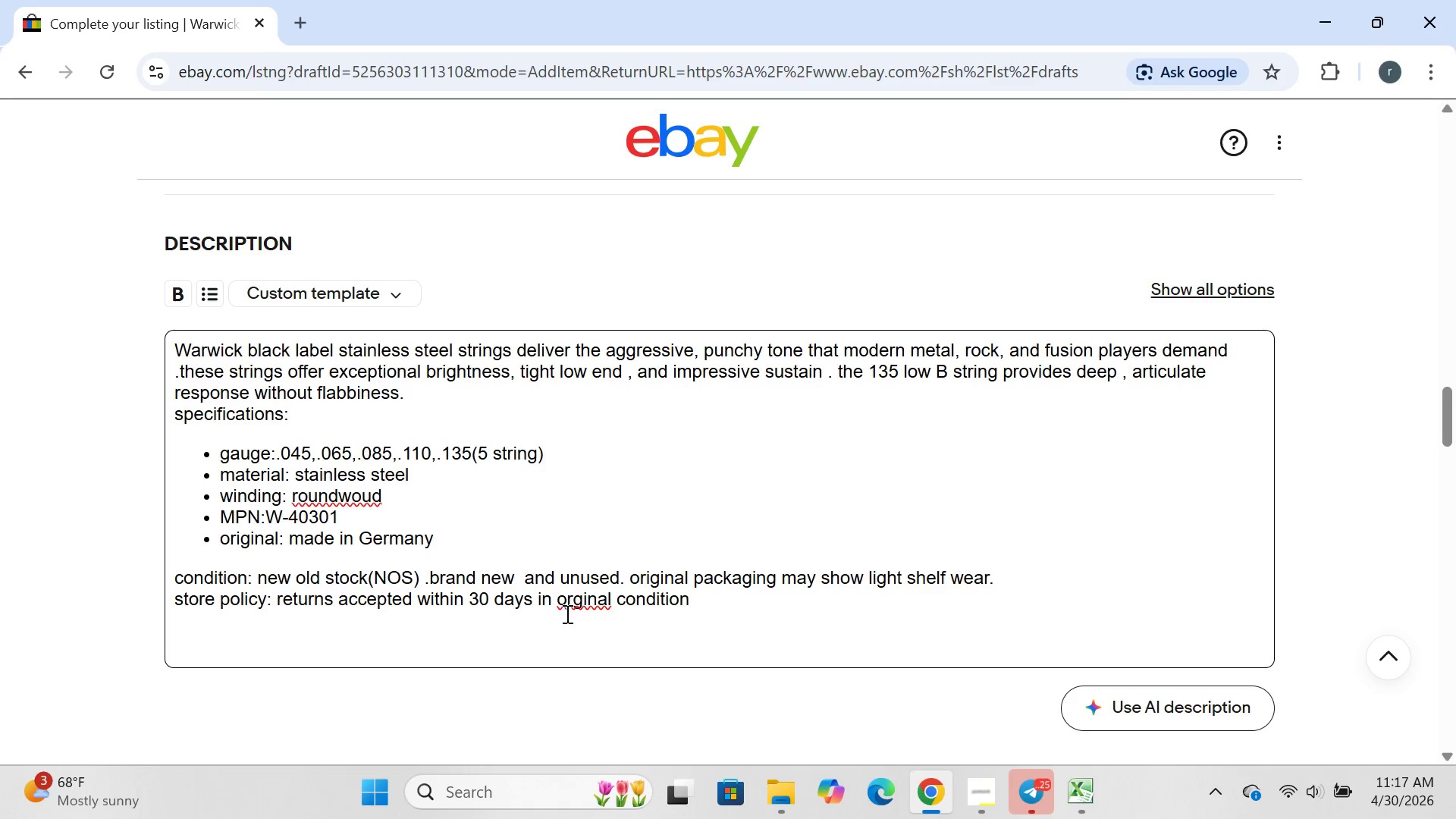 
left_click([569, 610])
 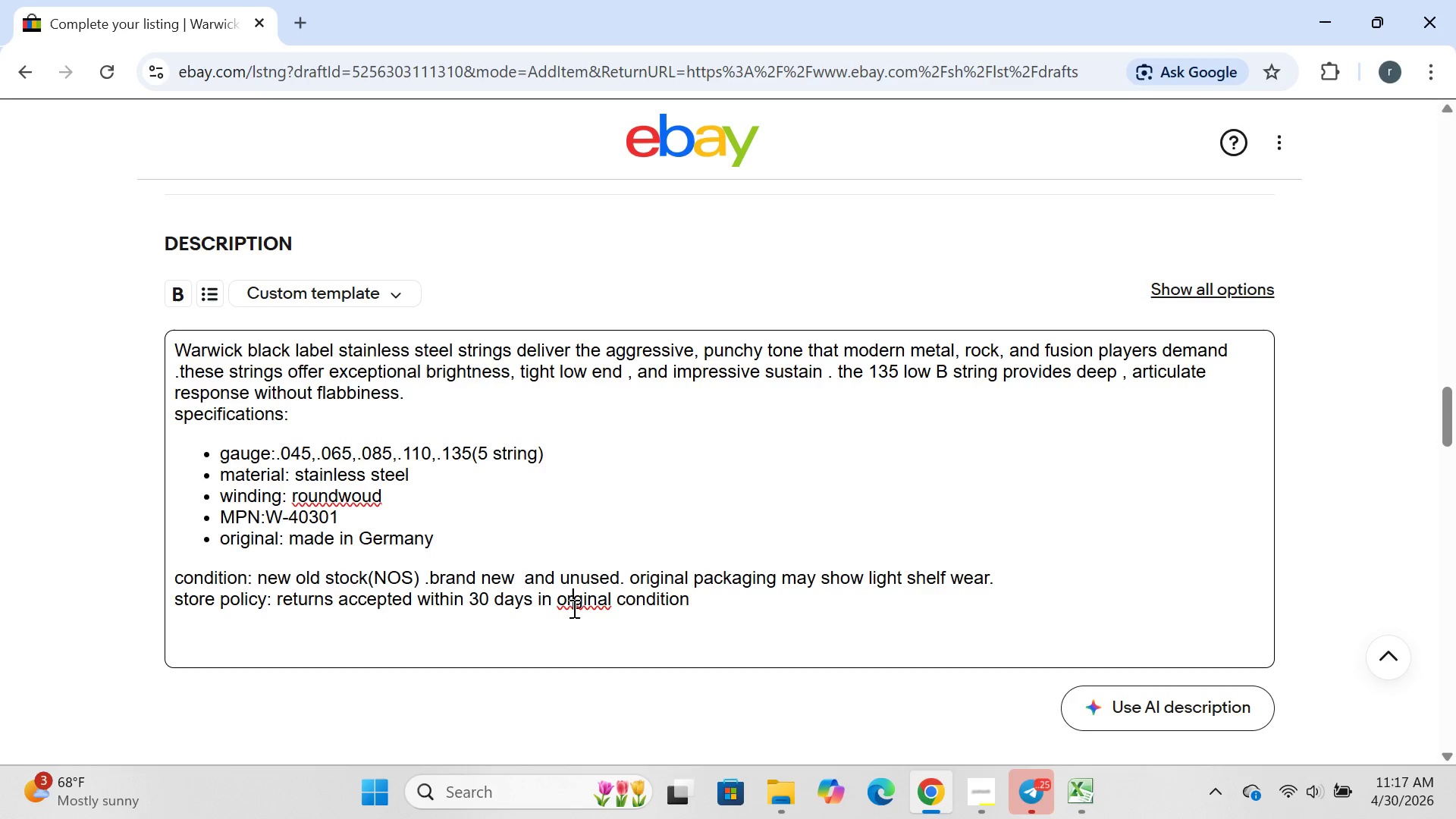 
left_click([573, 608])
 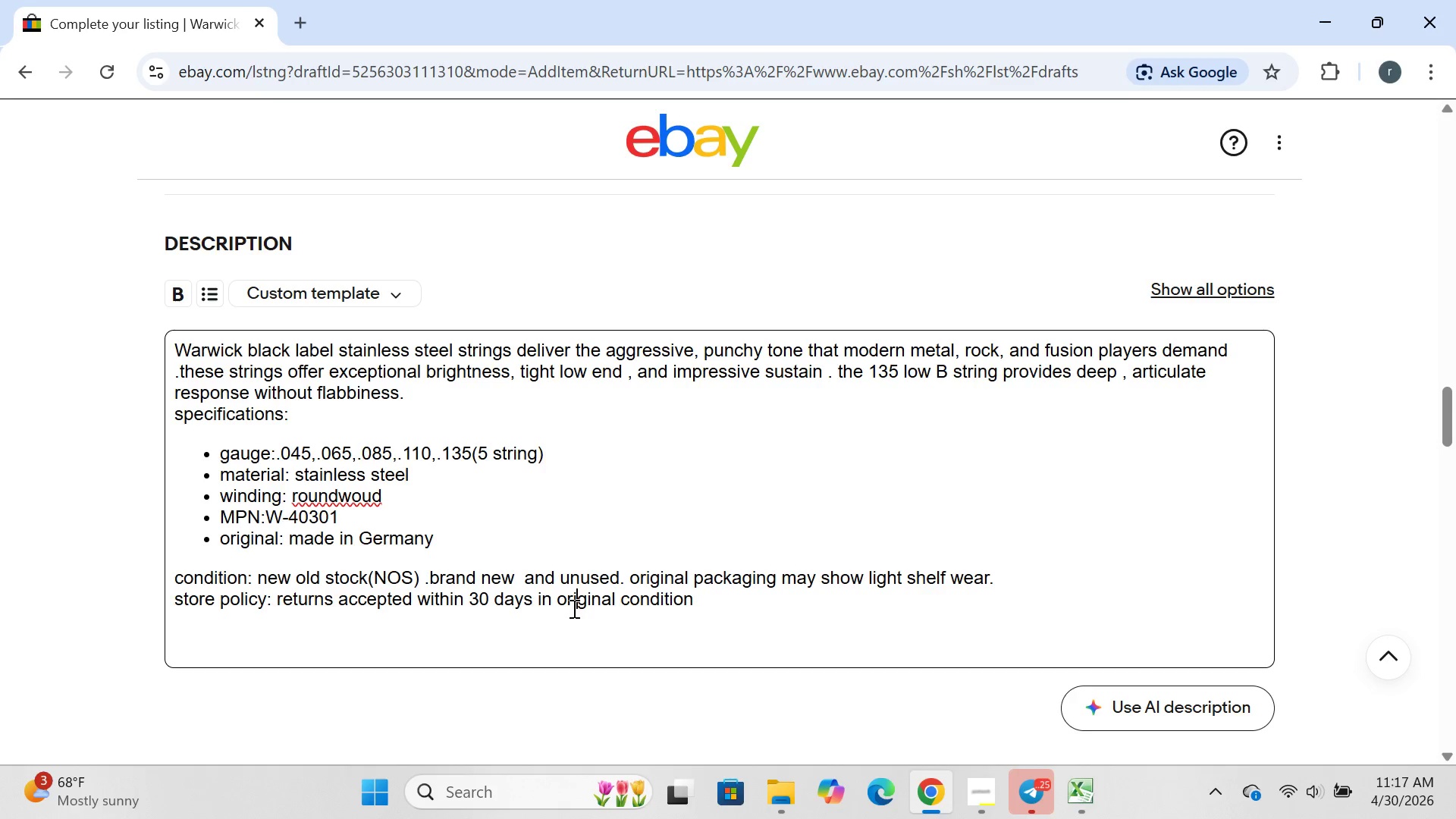 
key(I)
 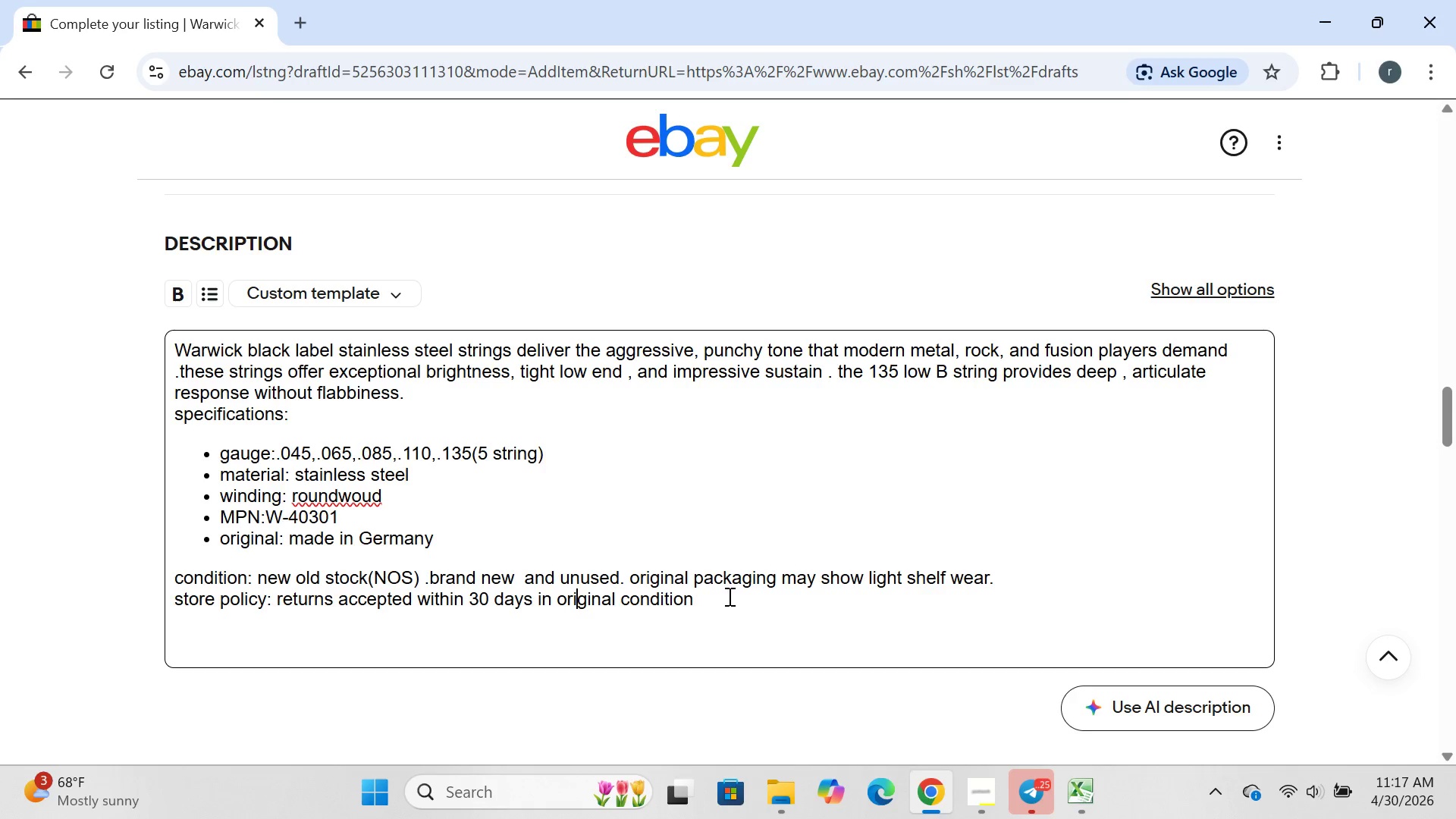 
left_click([709, 600])
 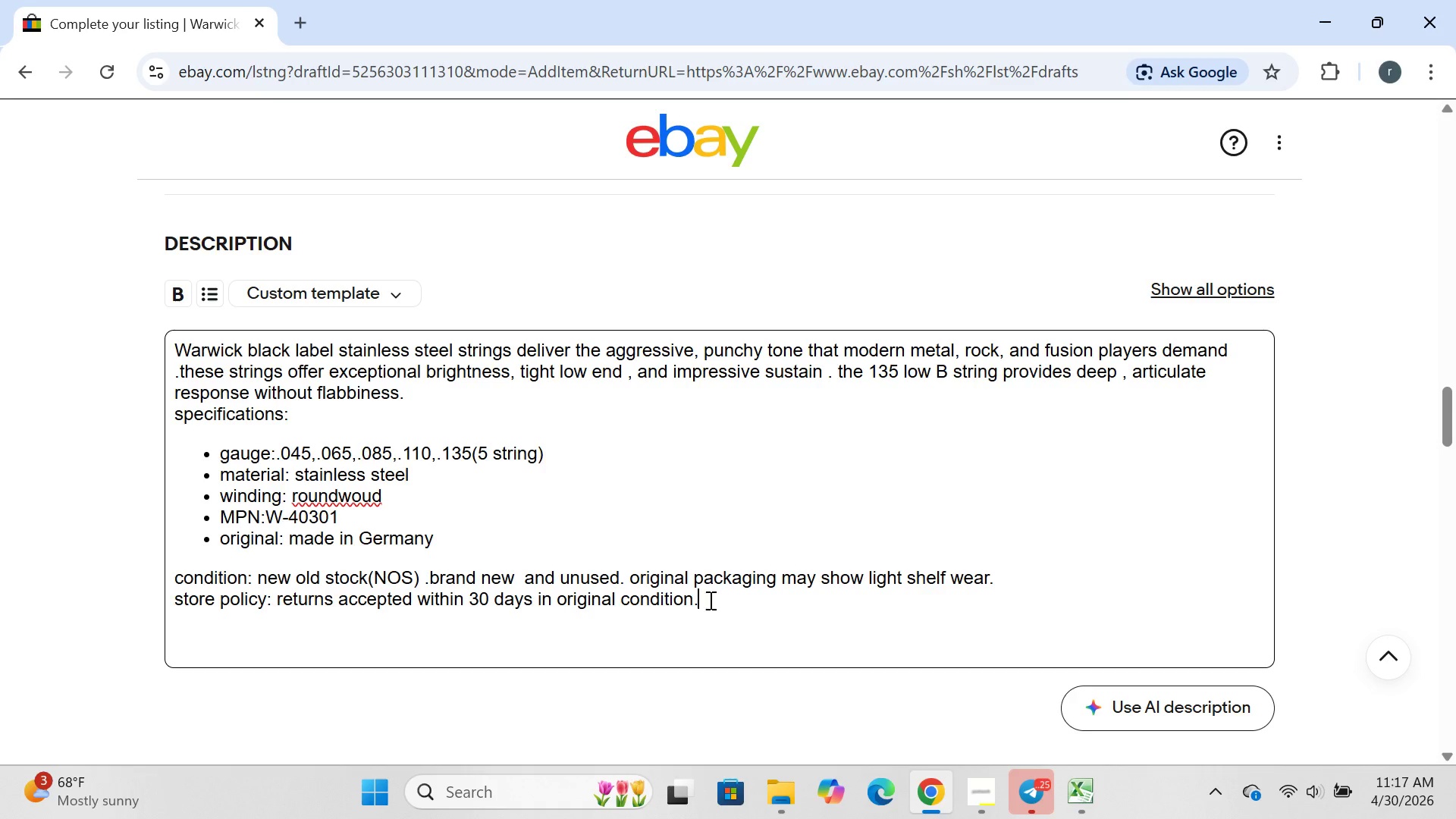 
key(Period)
 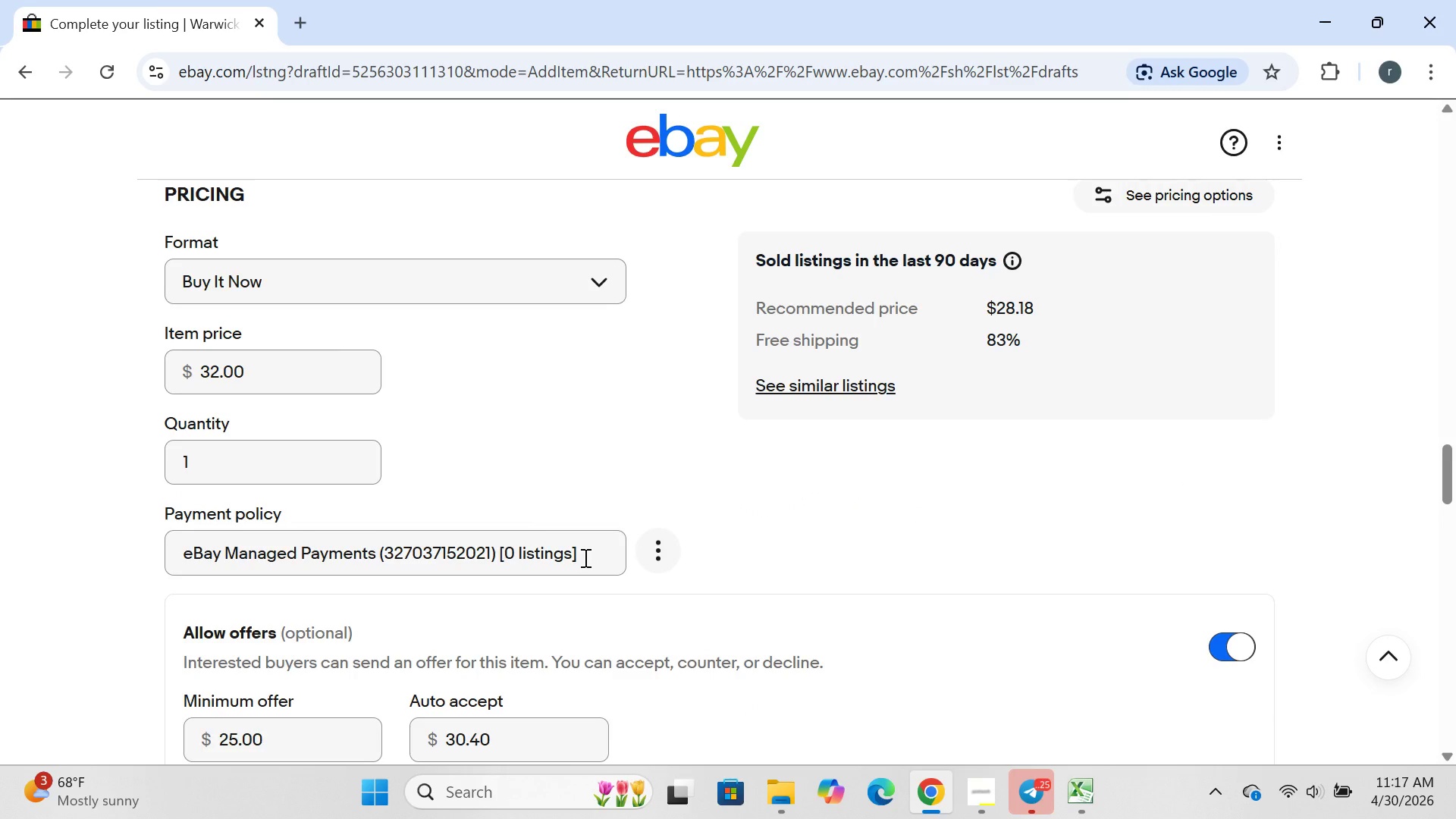 
wait(33.42)
 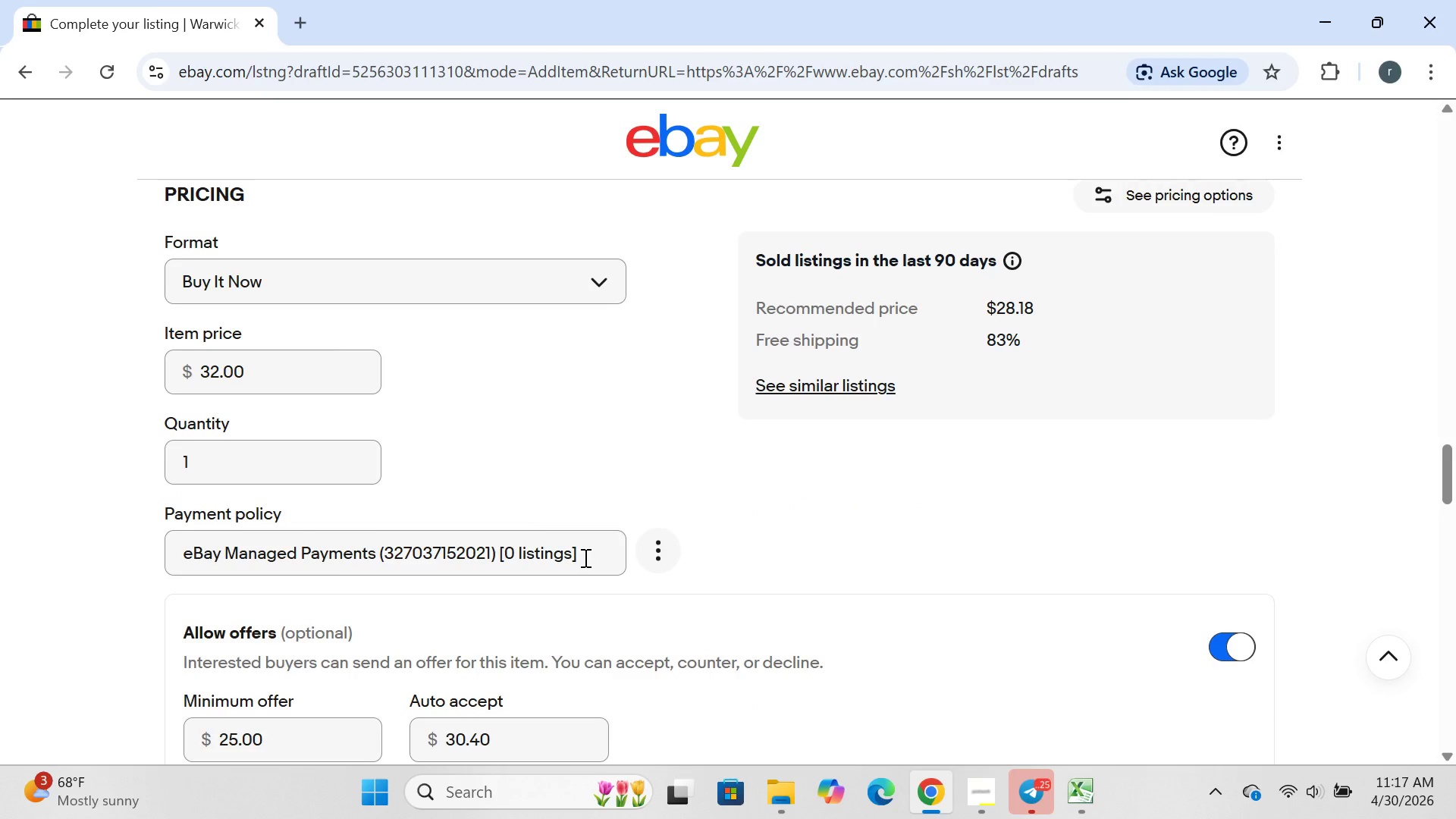 
left_click([1091, 804])
 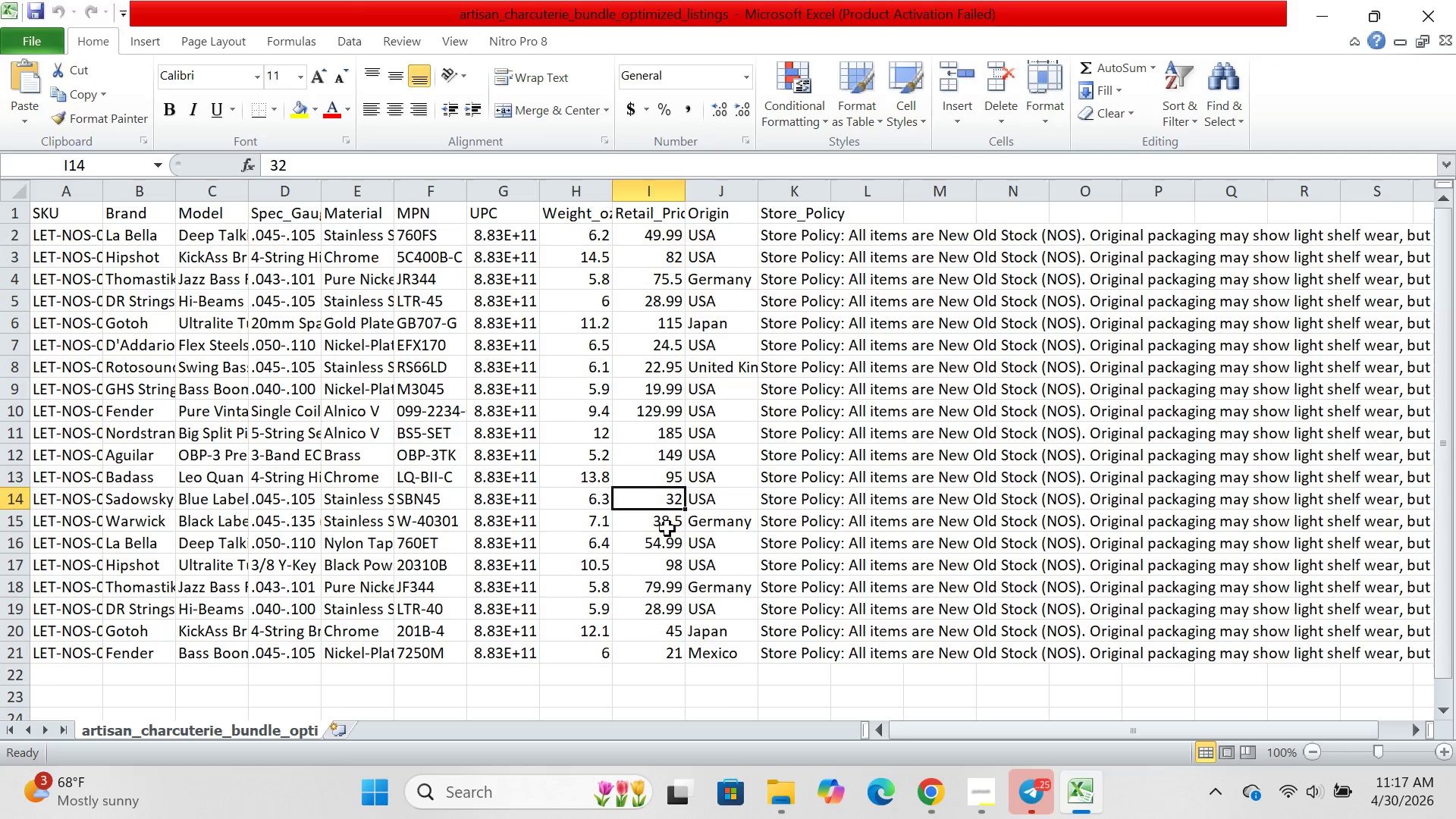 
left_click([667, 529])
 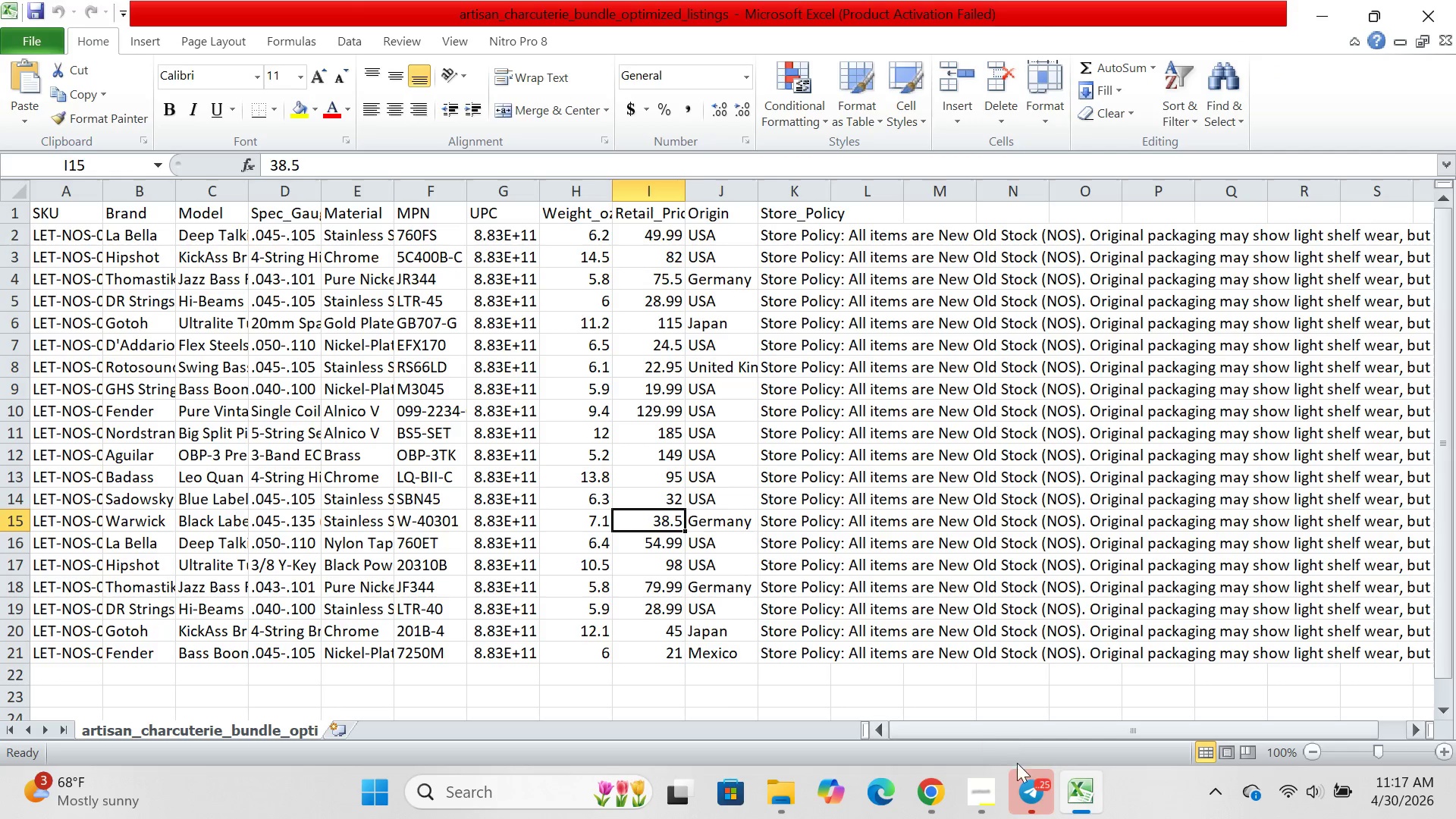 
left_click([947, 792])
 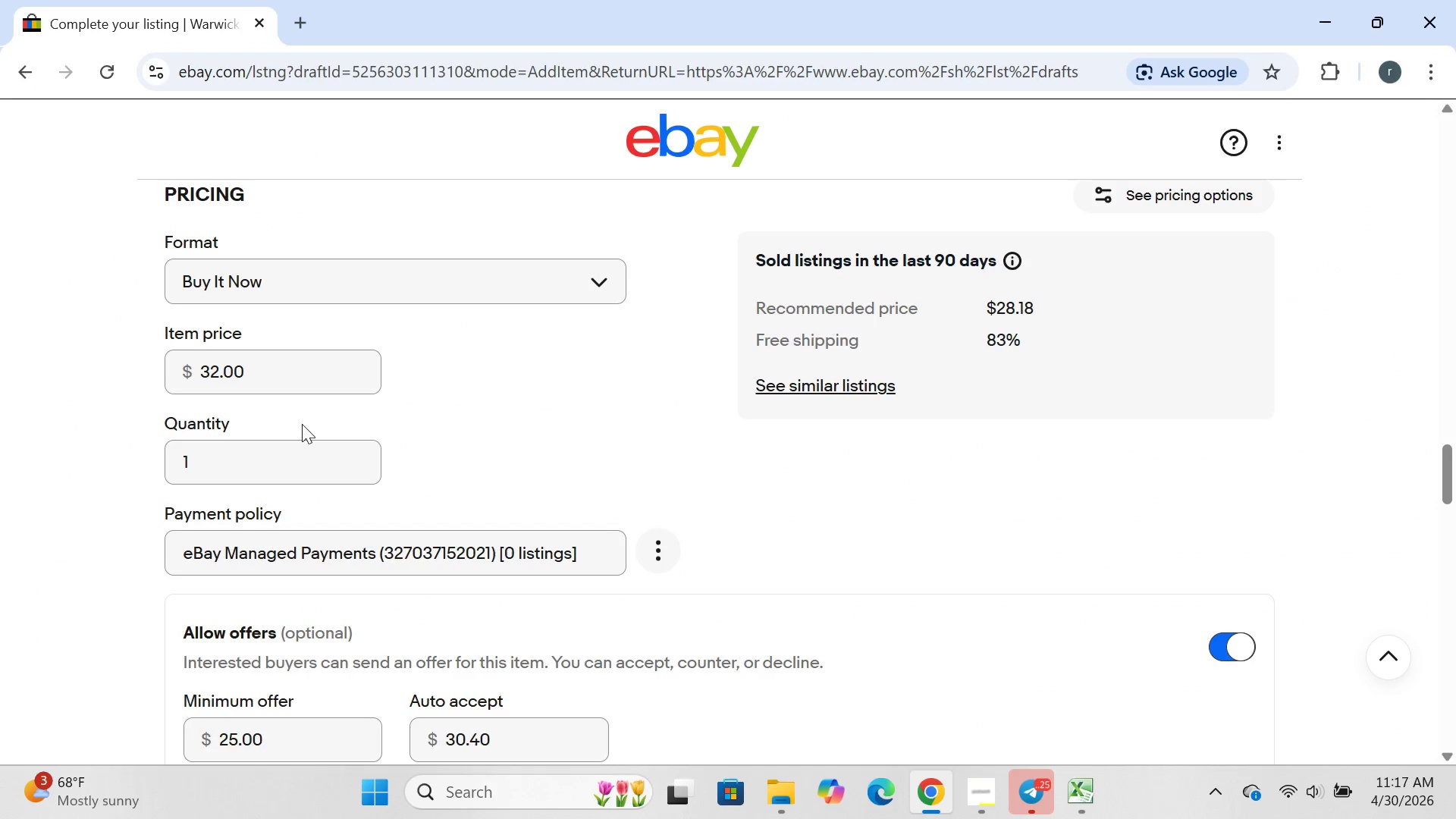 
left_click([289, 384])
 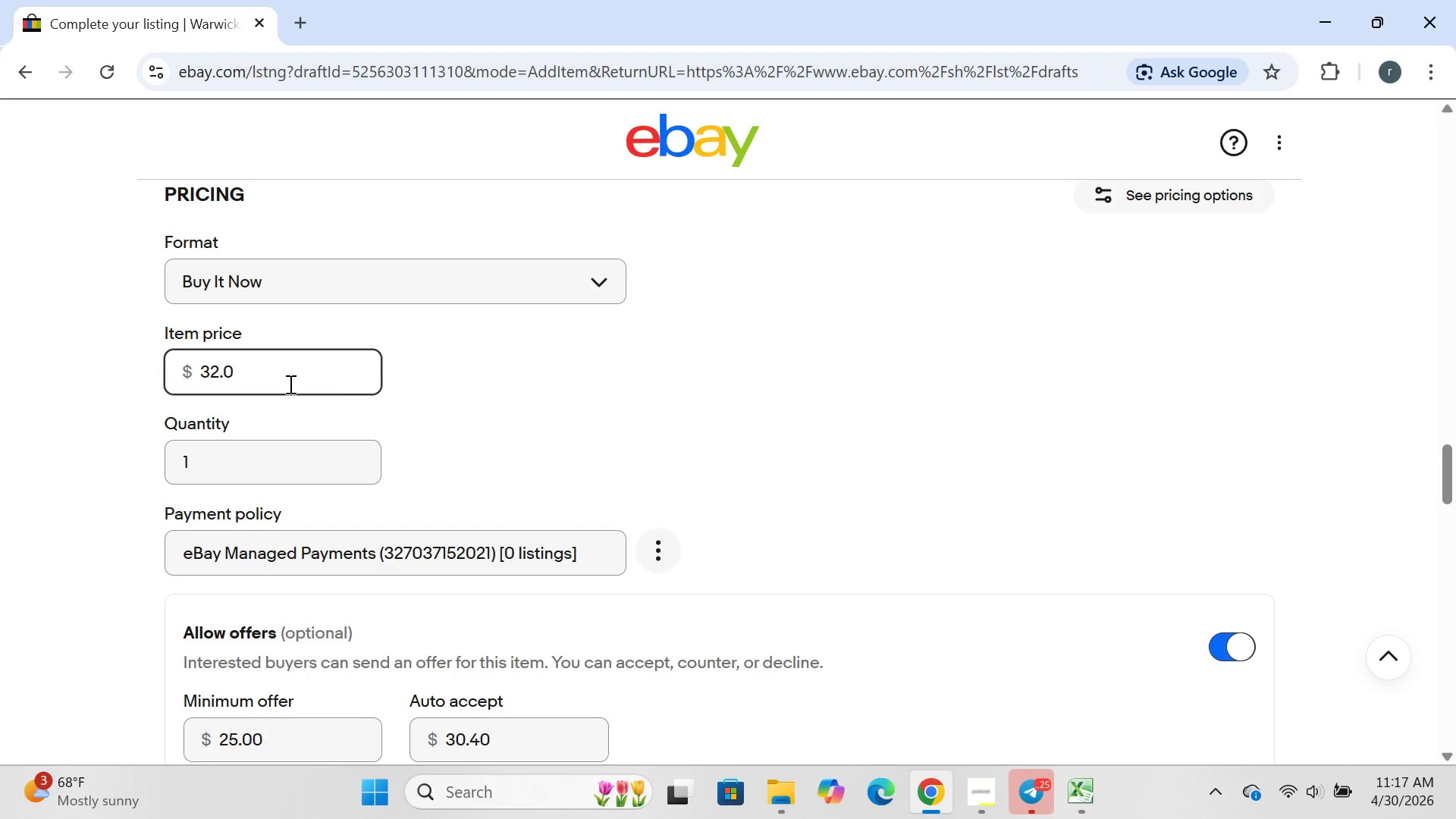 
key(Backspace)
key(Backspace)
key(Backspace)
key(Backspace)
type(8.80)
 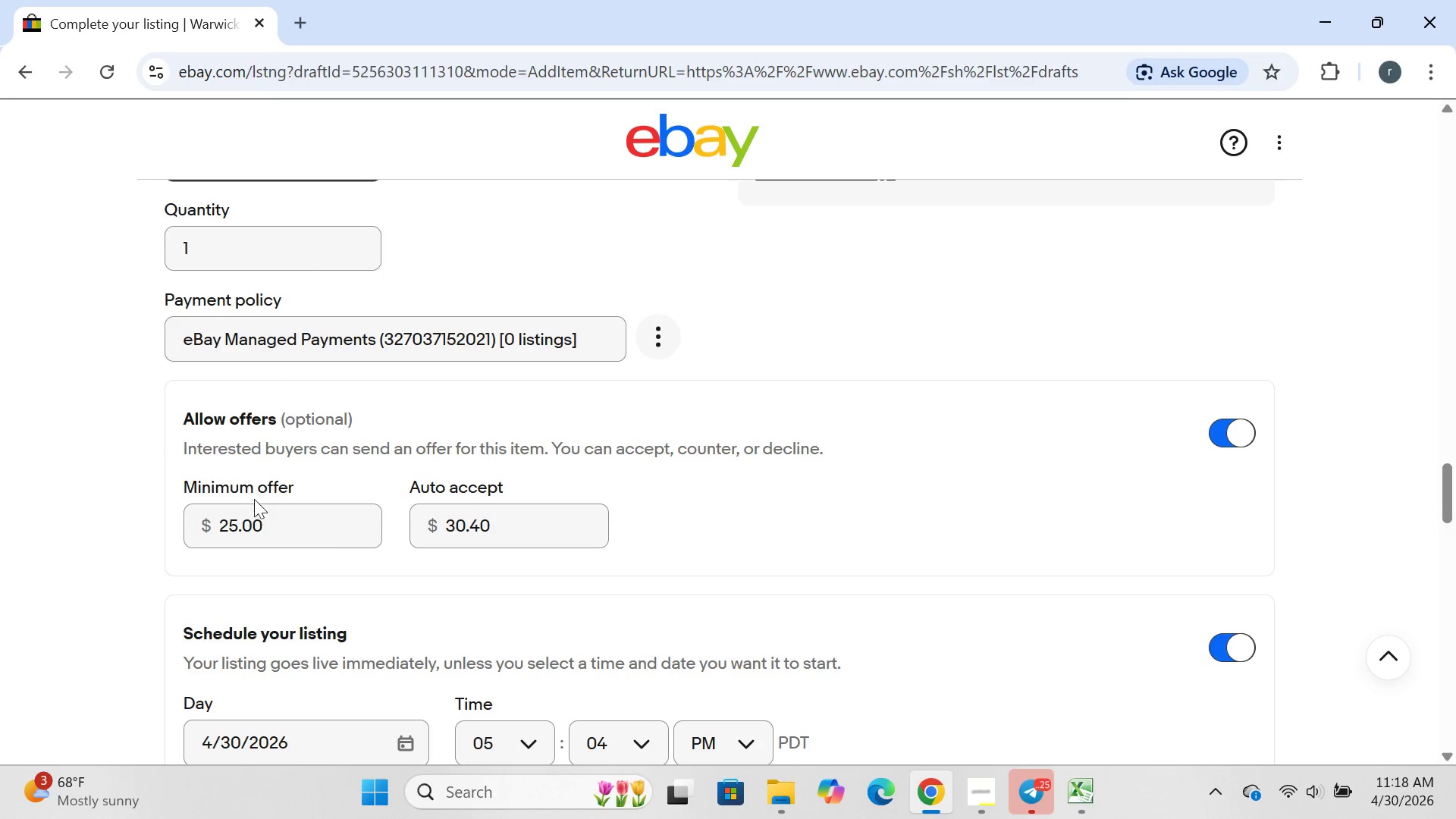 
left_click([271, 507])
 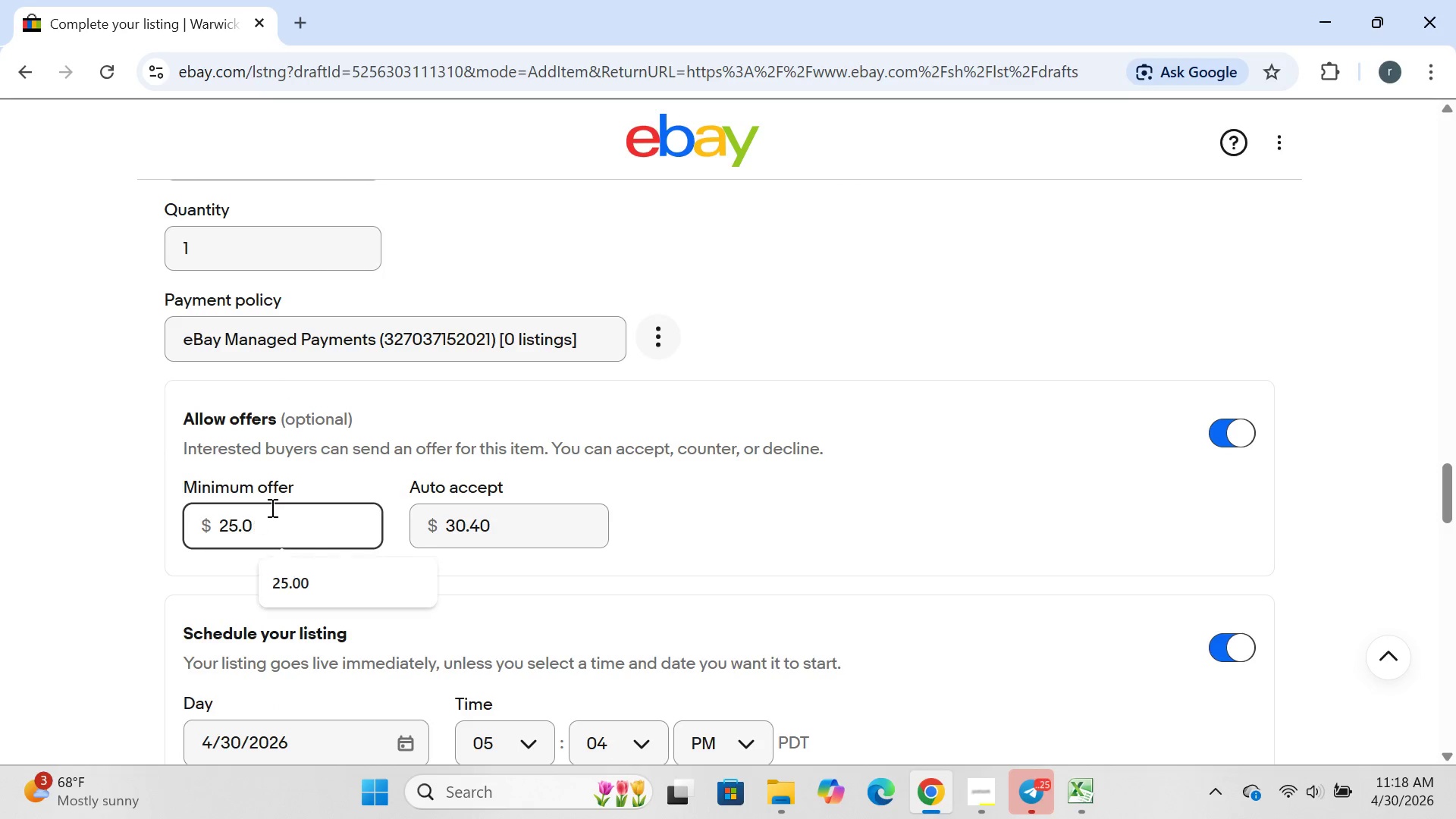 
hold_key(key=Backspace, duration=0.78)
 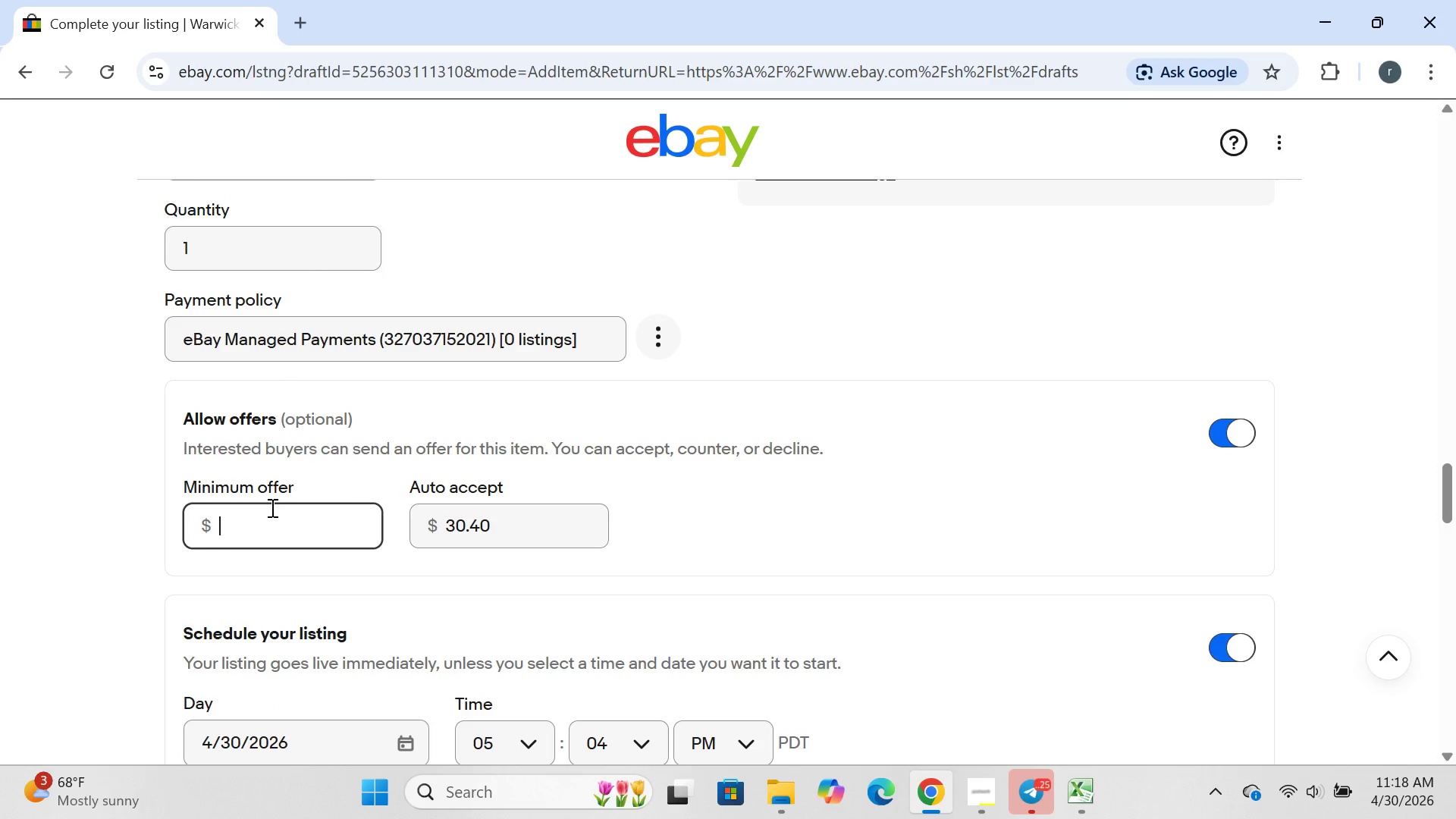 
type(30.80)
 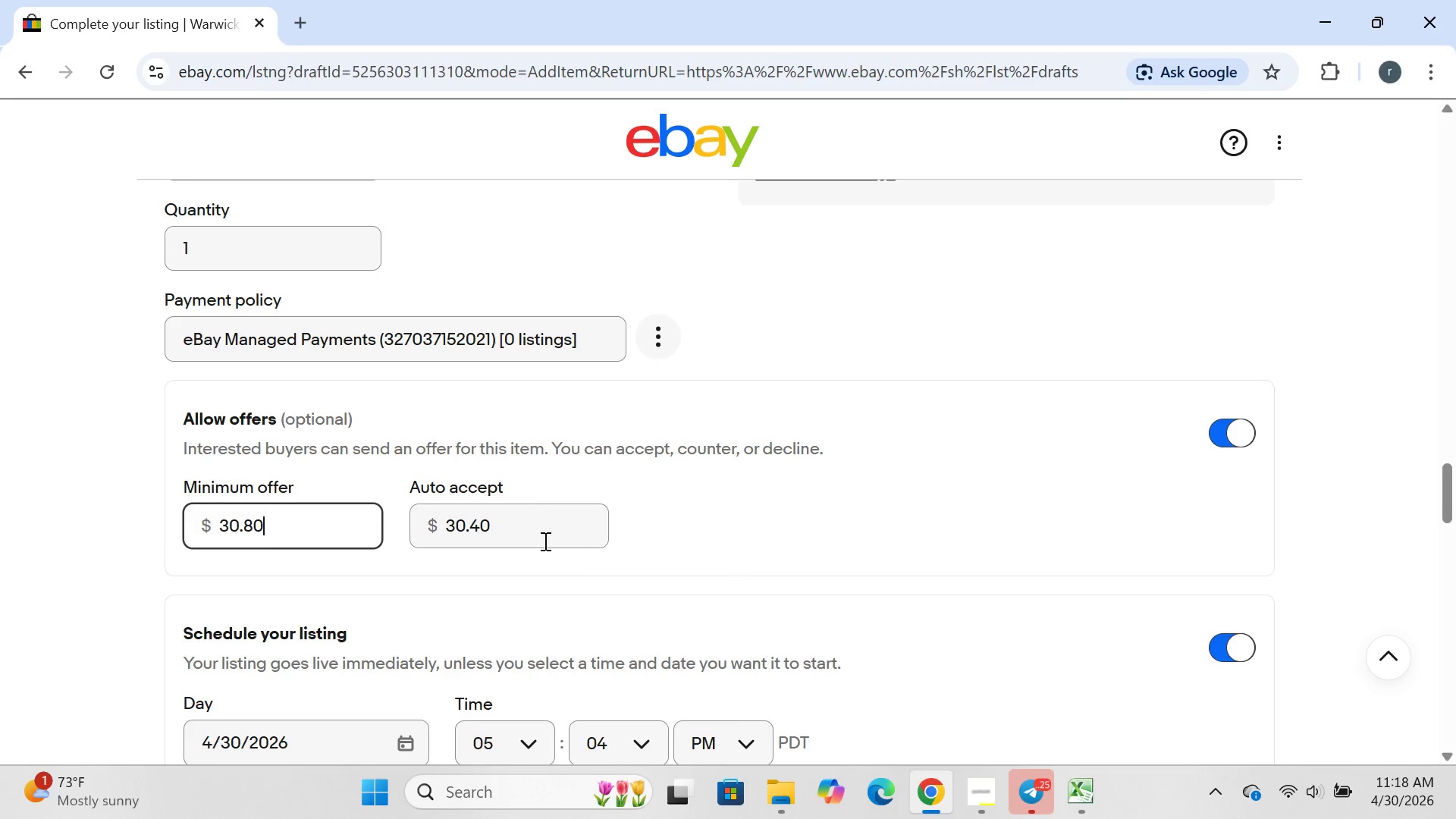 
left_click([532, 504])
 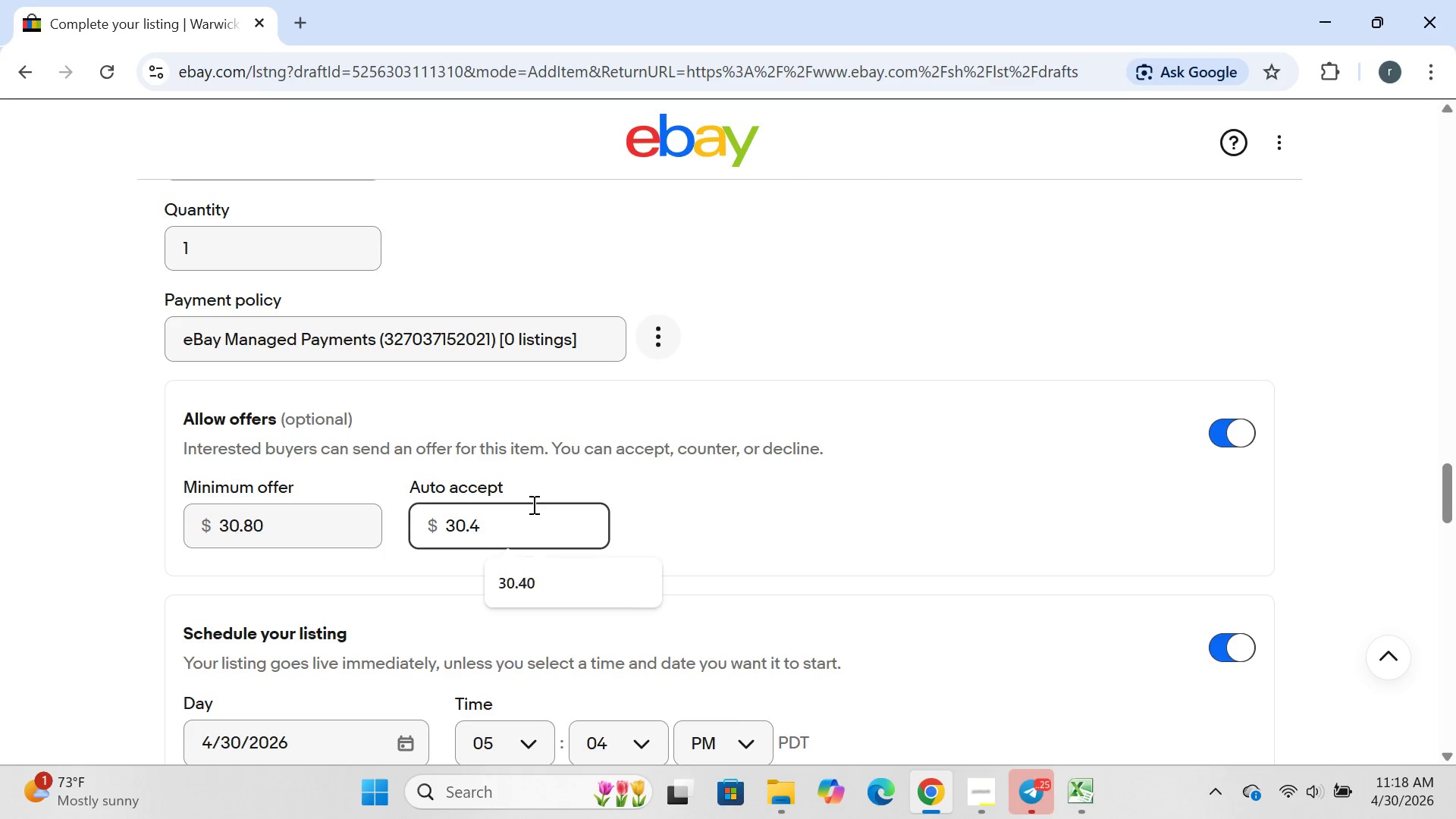 
key(Backspace)
key(Backspace)
key(Backspace)
key(Backspace)
type(6.58)
 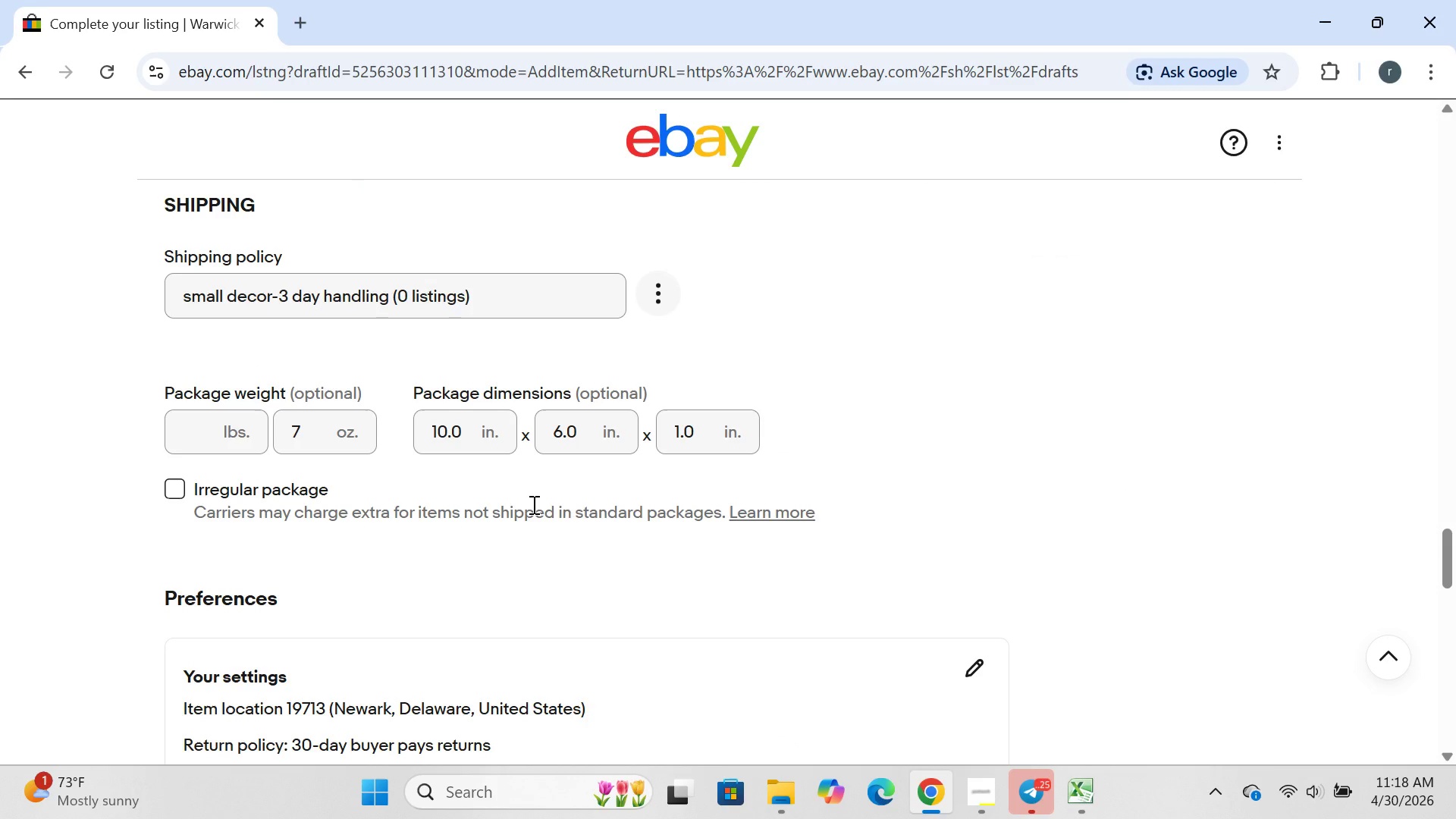 
wait(28.23)
 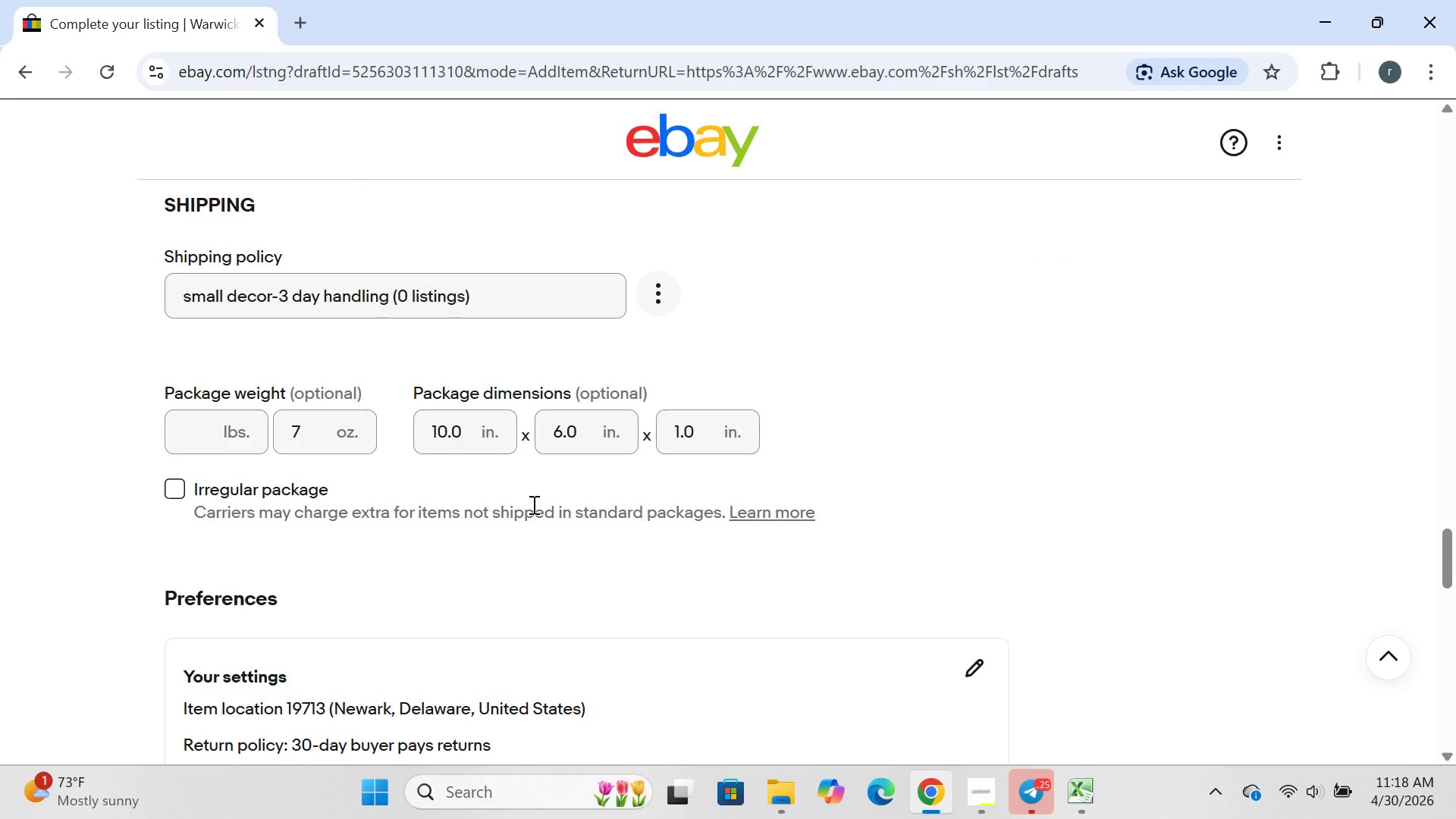 
left_click([320, 439])
 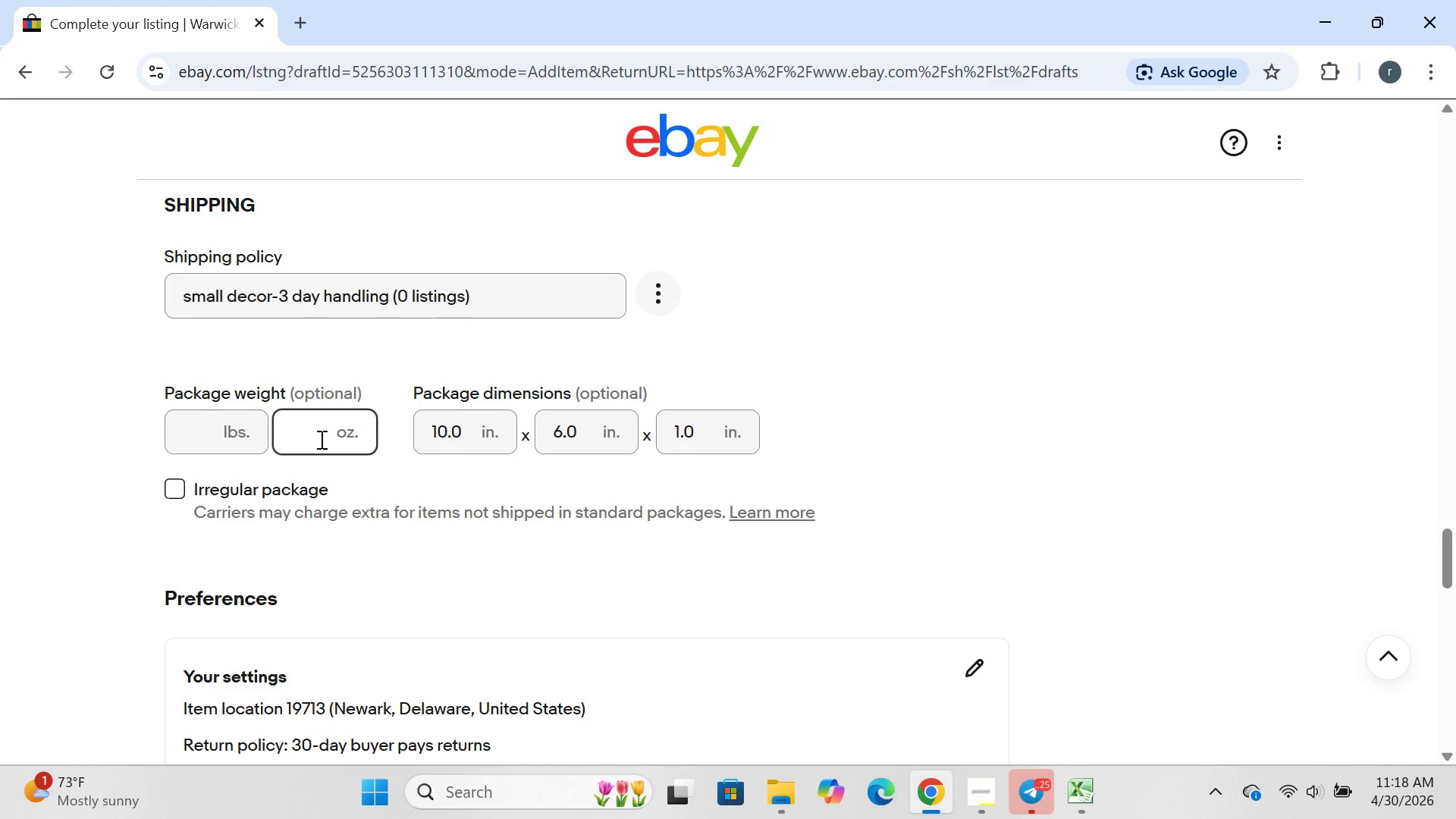 
key(Backspace)
 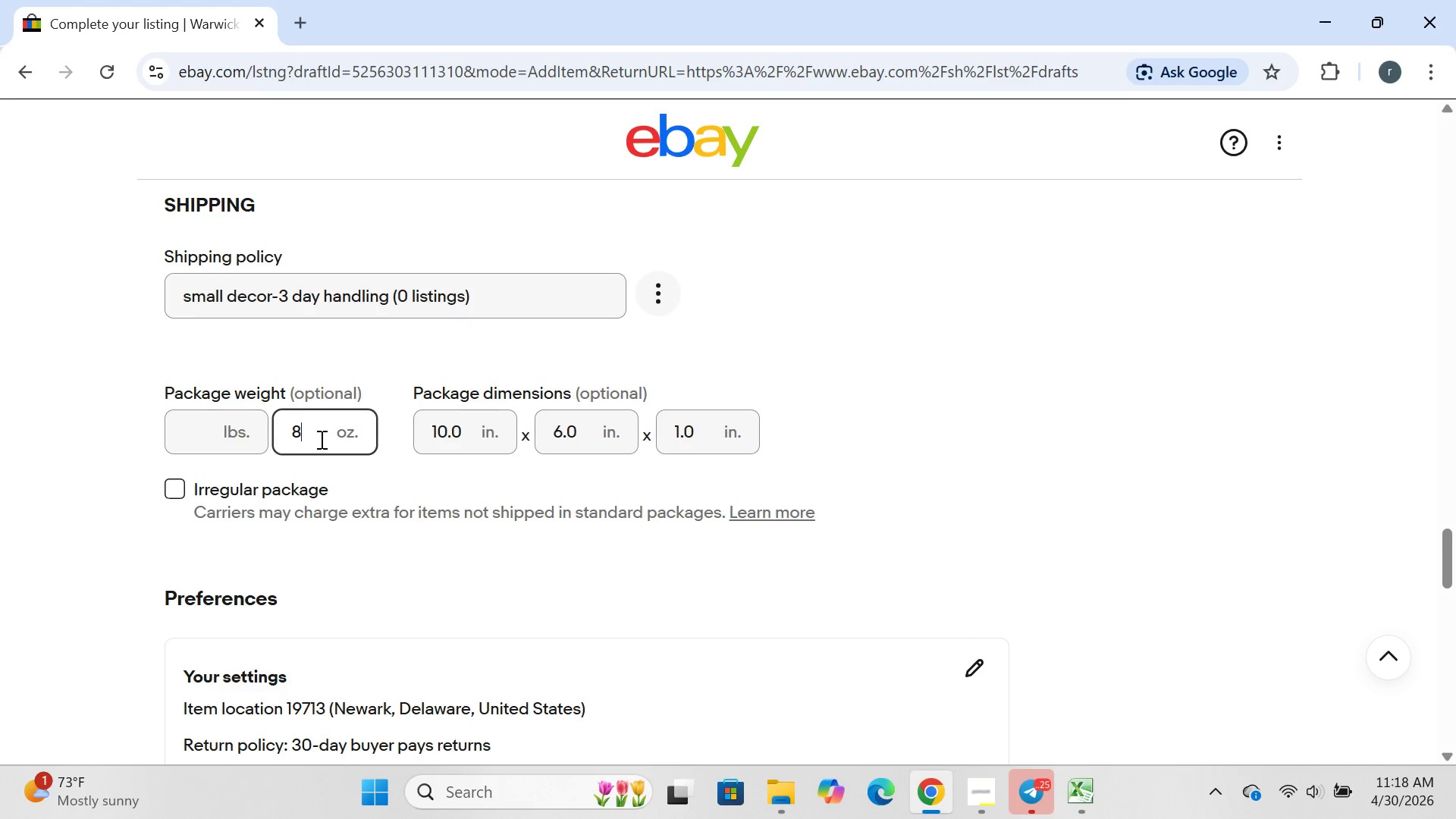 
key(8)
 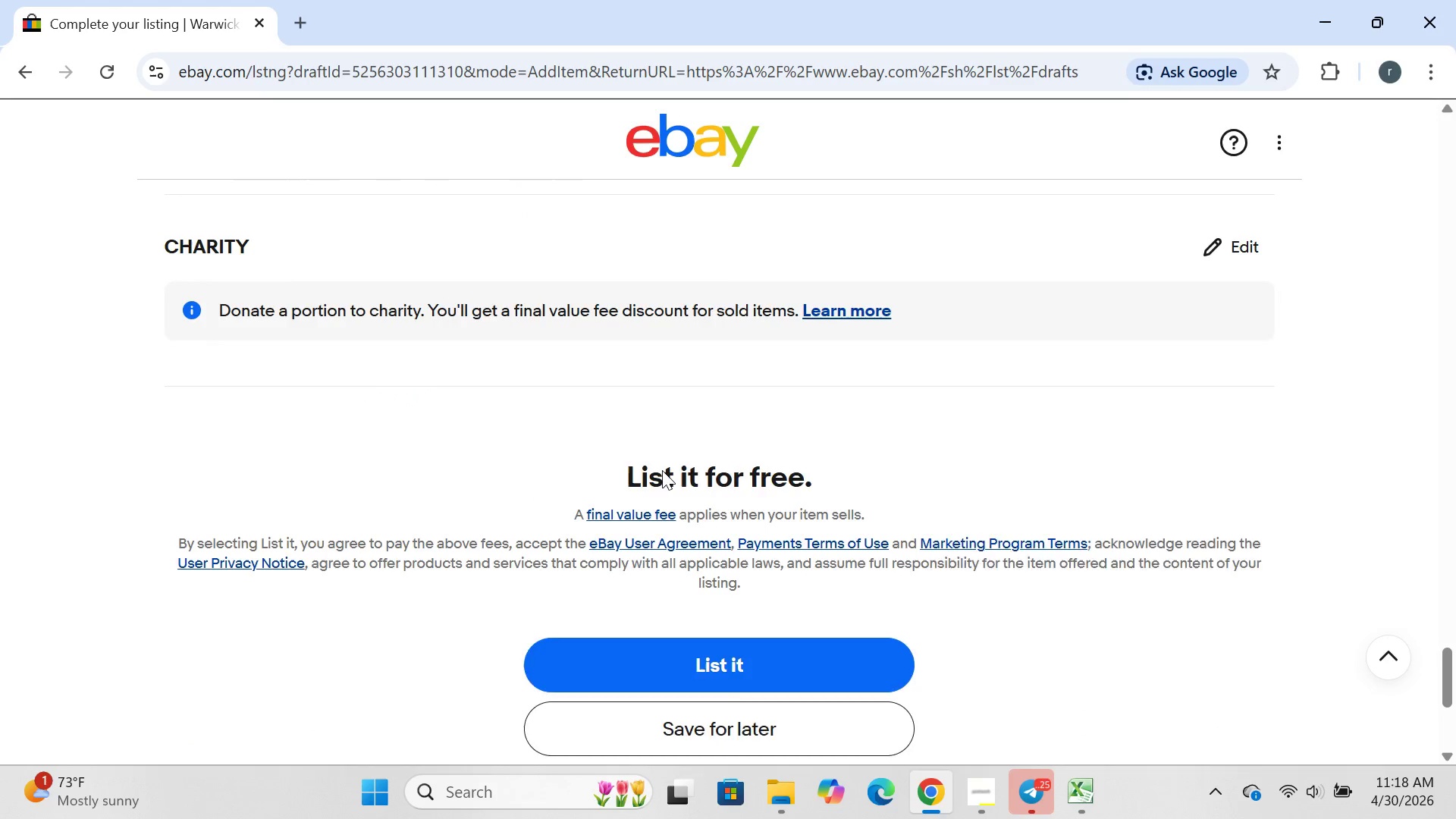 
wait(6.31)
 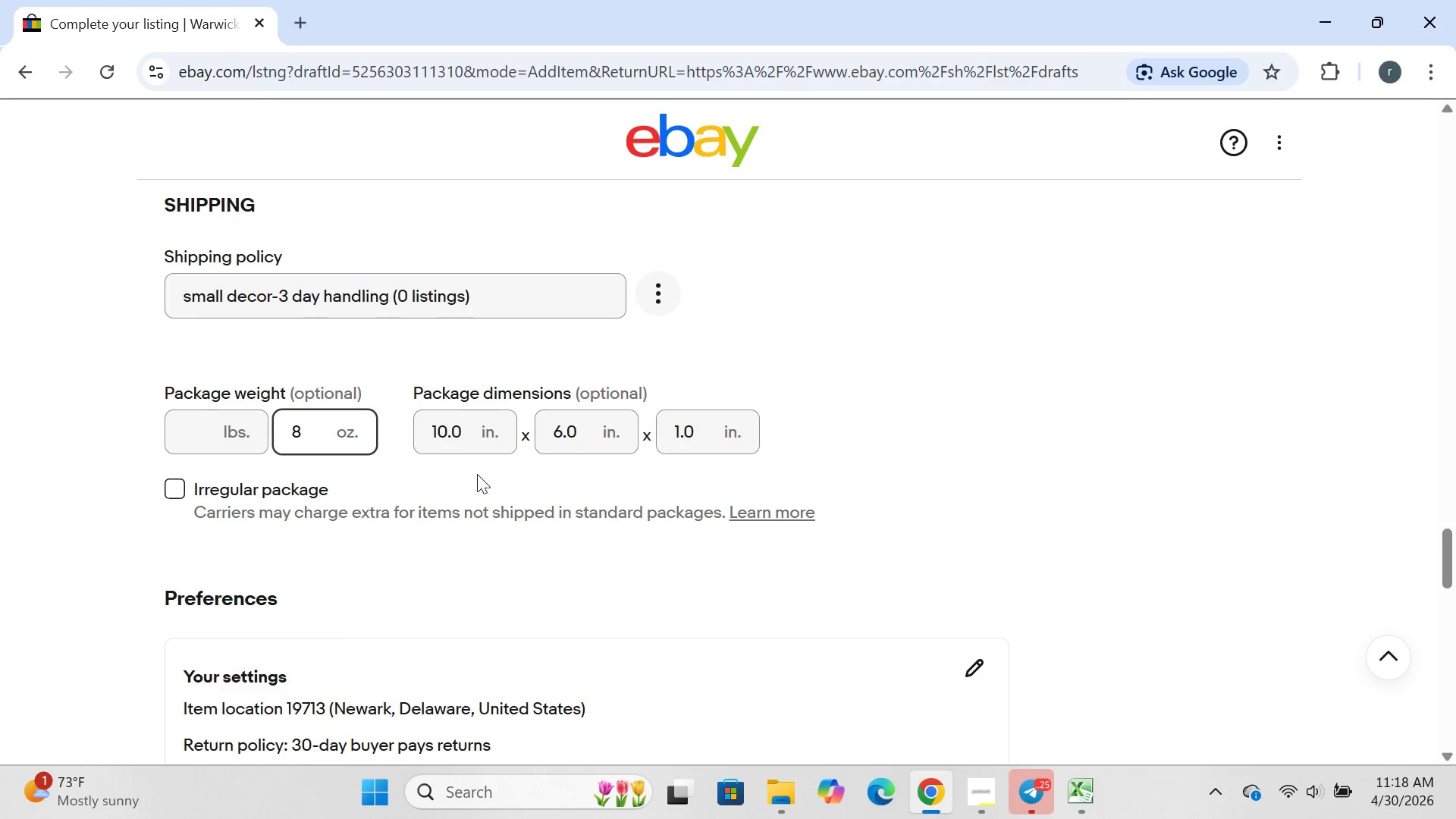 
left_click([728, 541])
 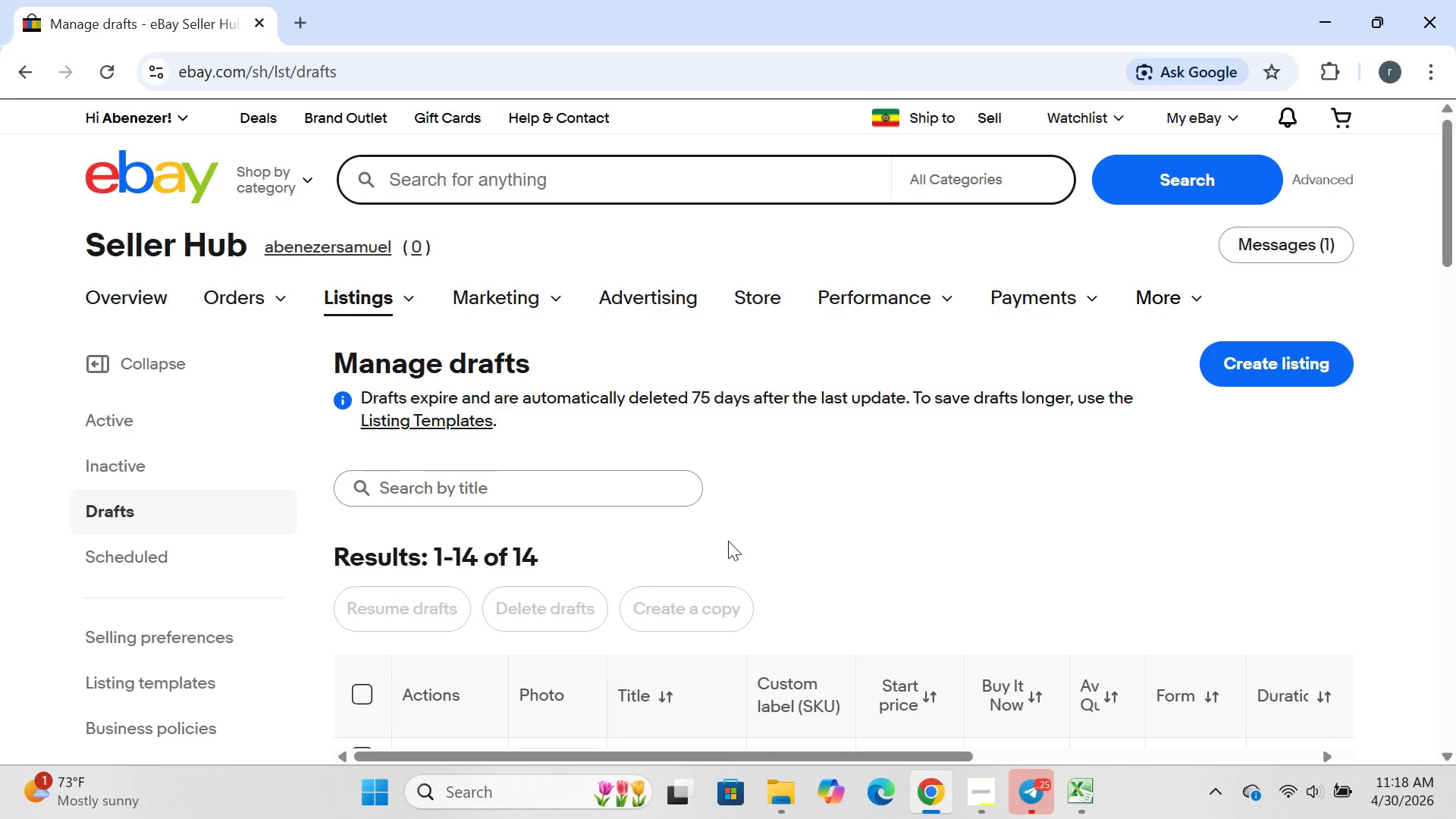 
wait(13.28)
 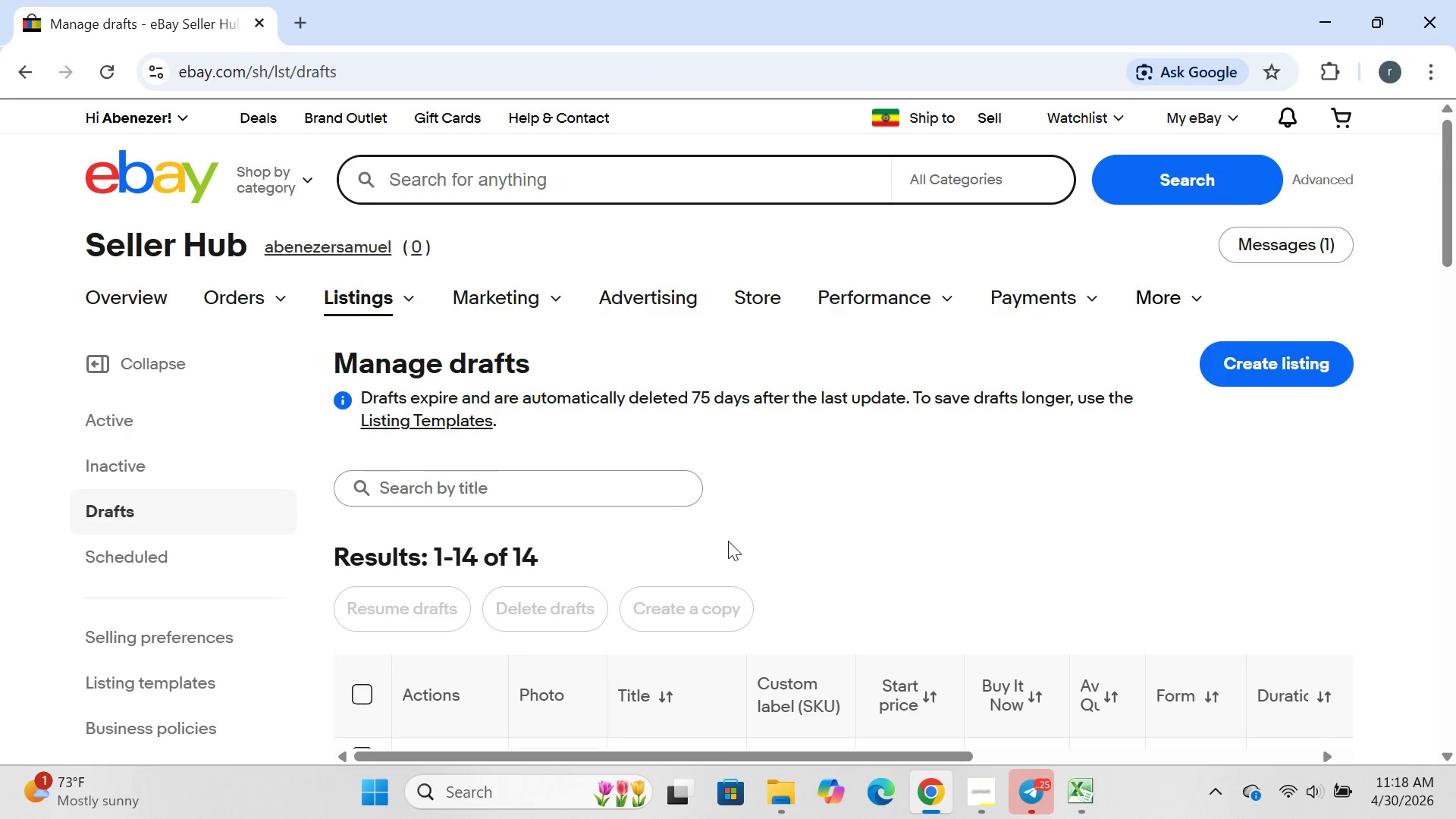 
left_click([363, 416])
 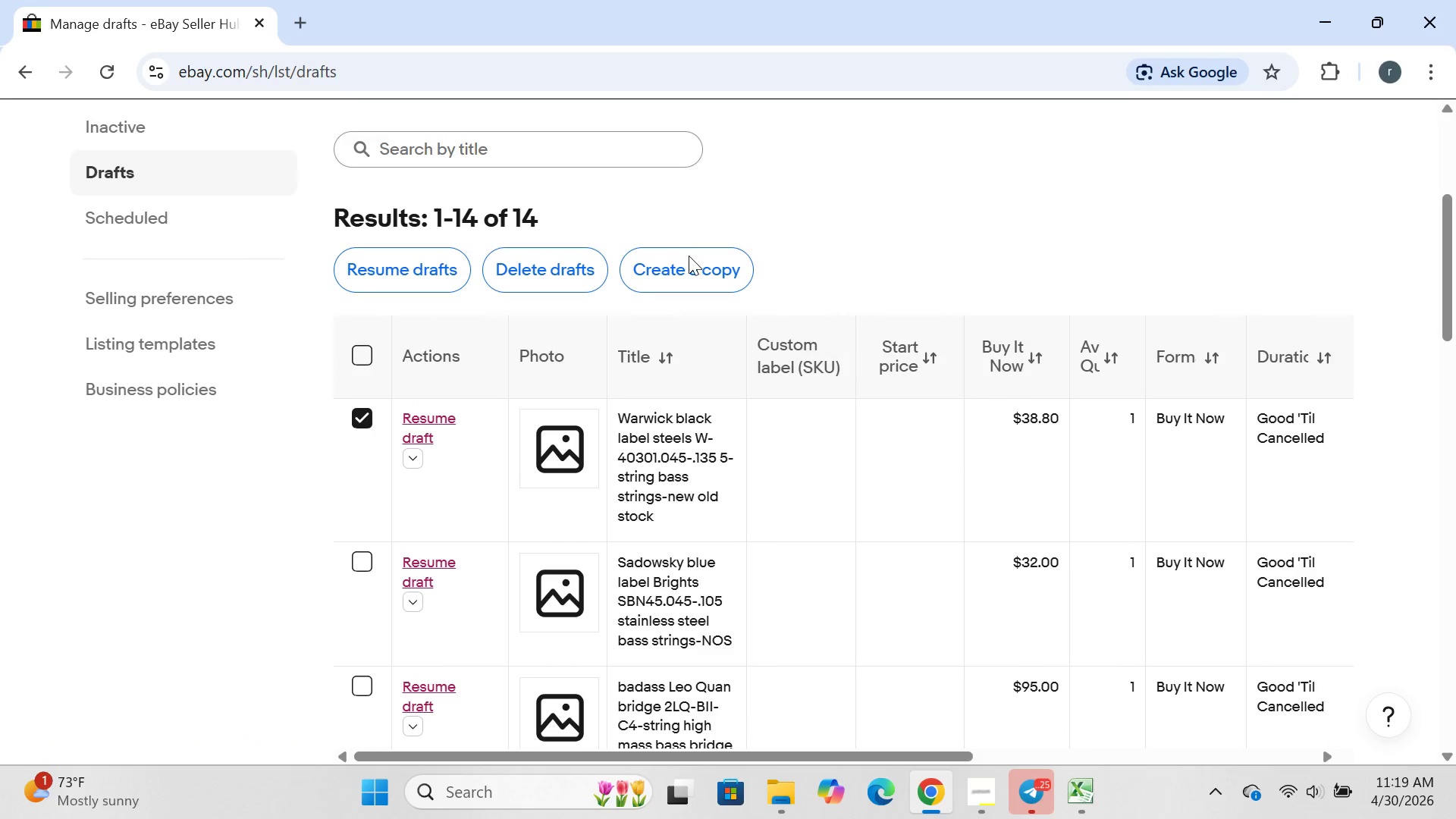 
left_click([689, 257])
 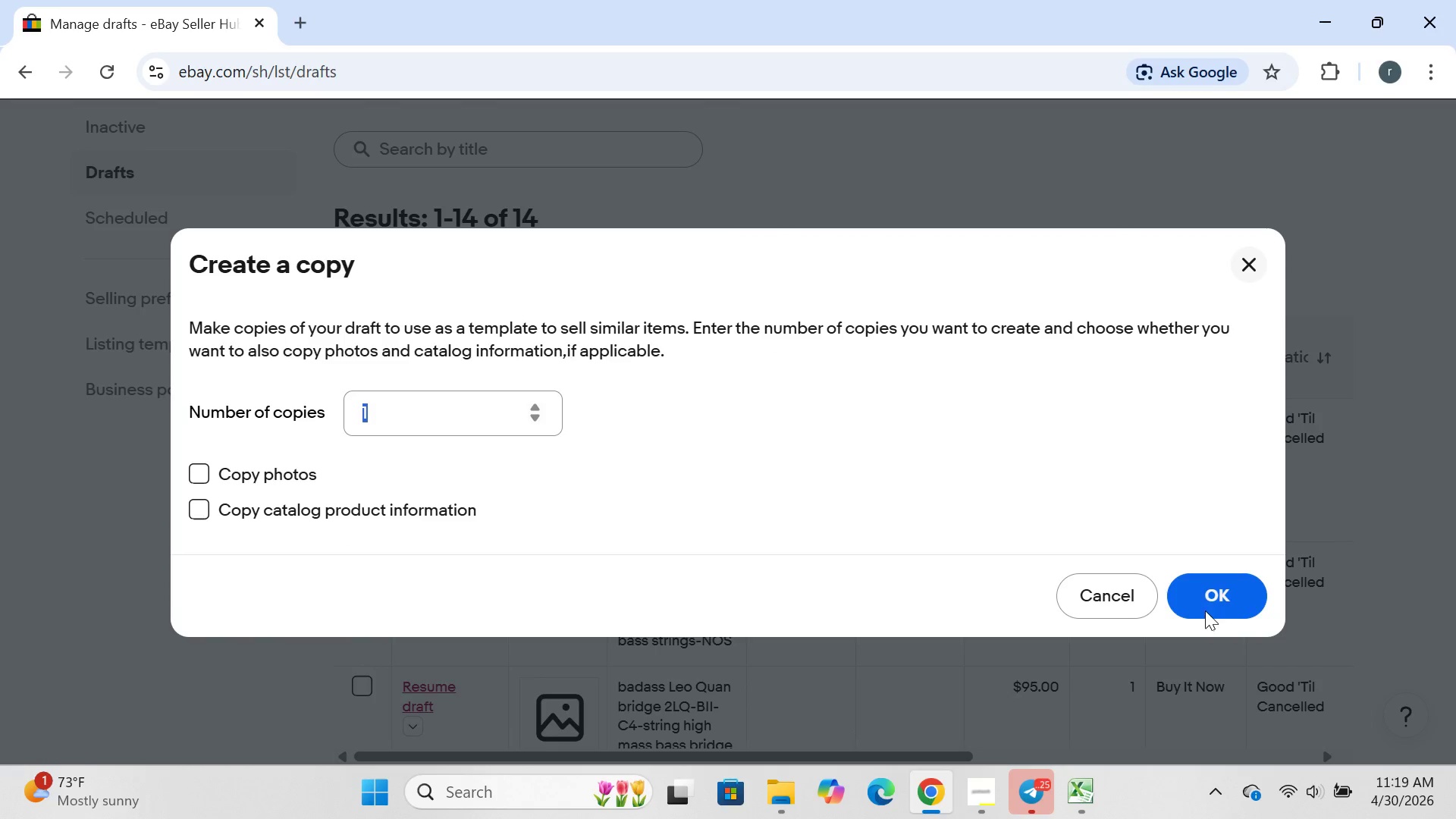 
left_click([1208, 595])
 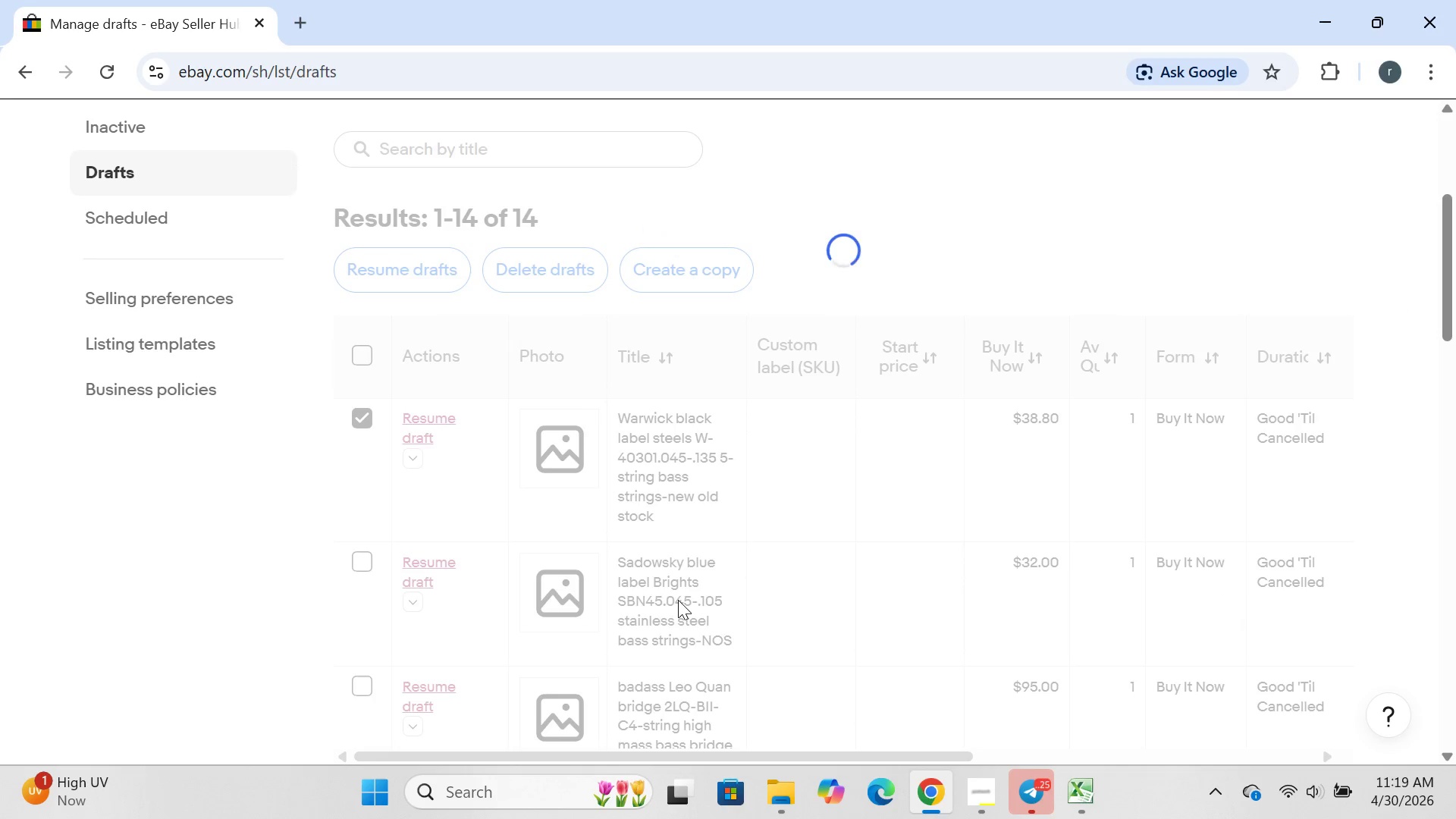 
wait(11.77)
 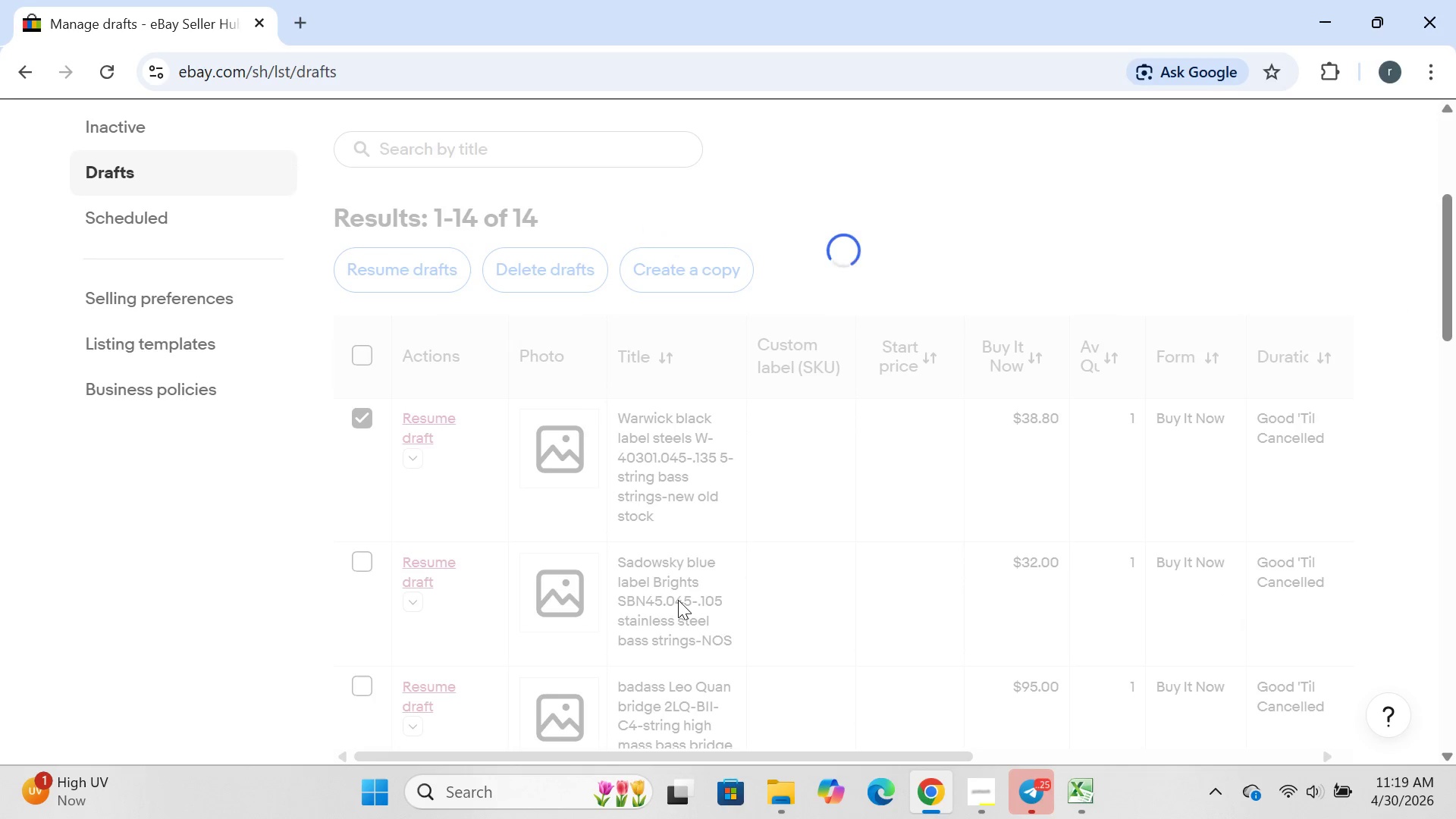 
left_click([992, 782])